 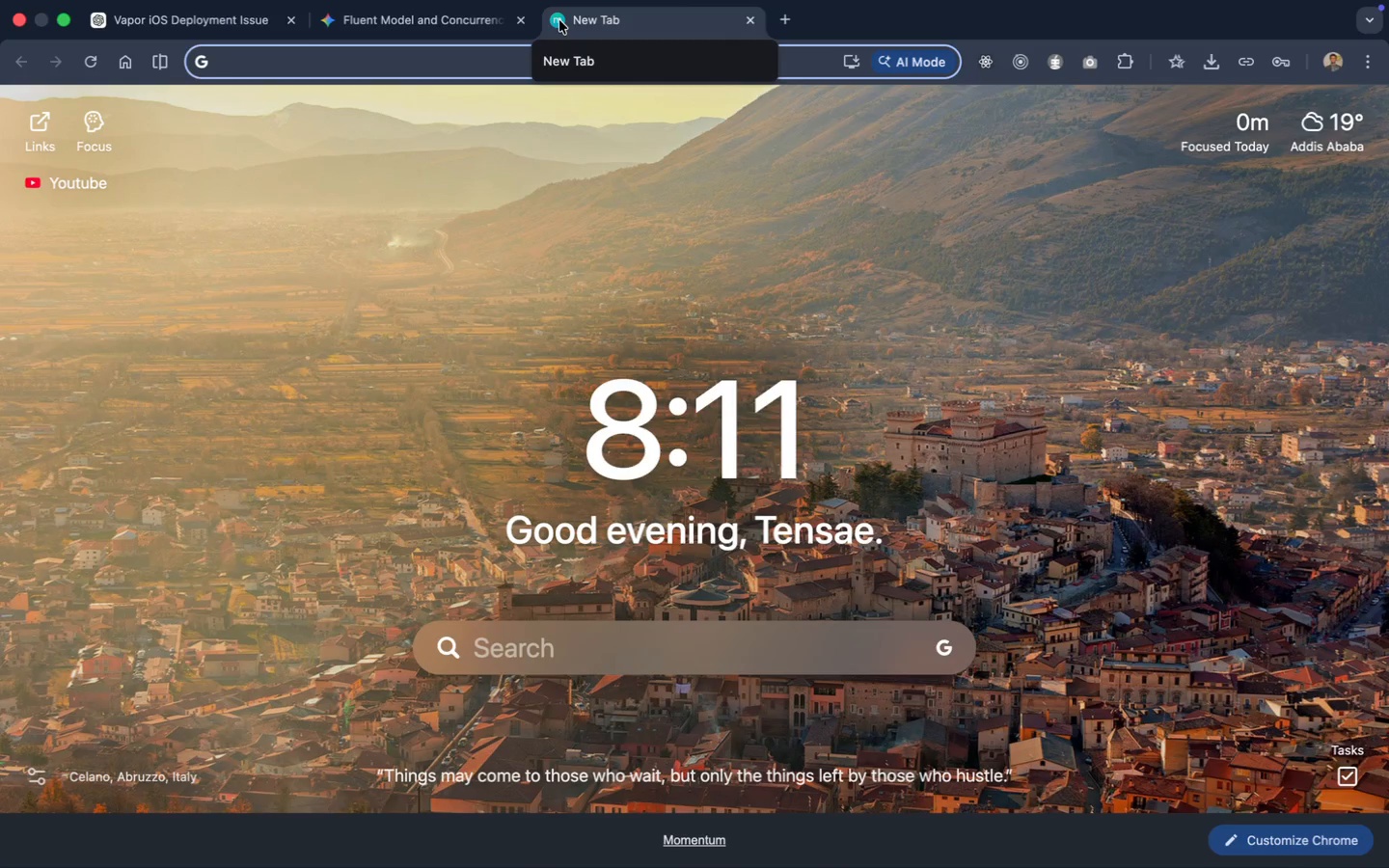 
key(ArrowDown)
 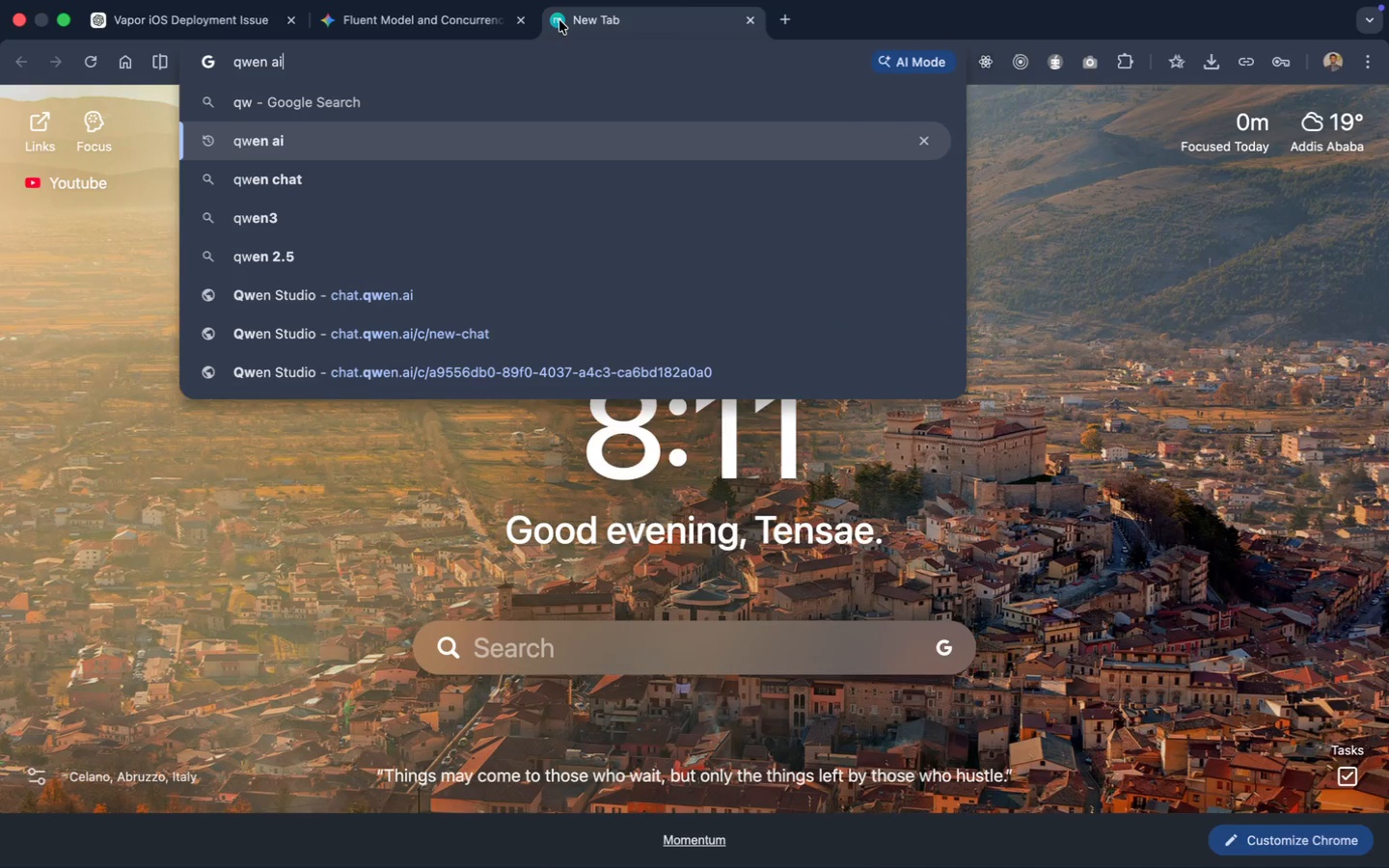 
key(ArrowDown)
 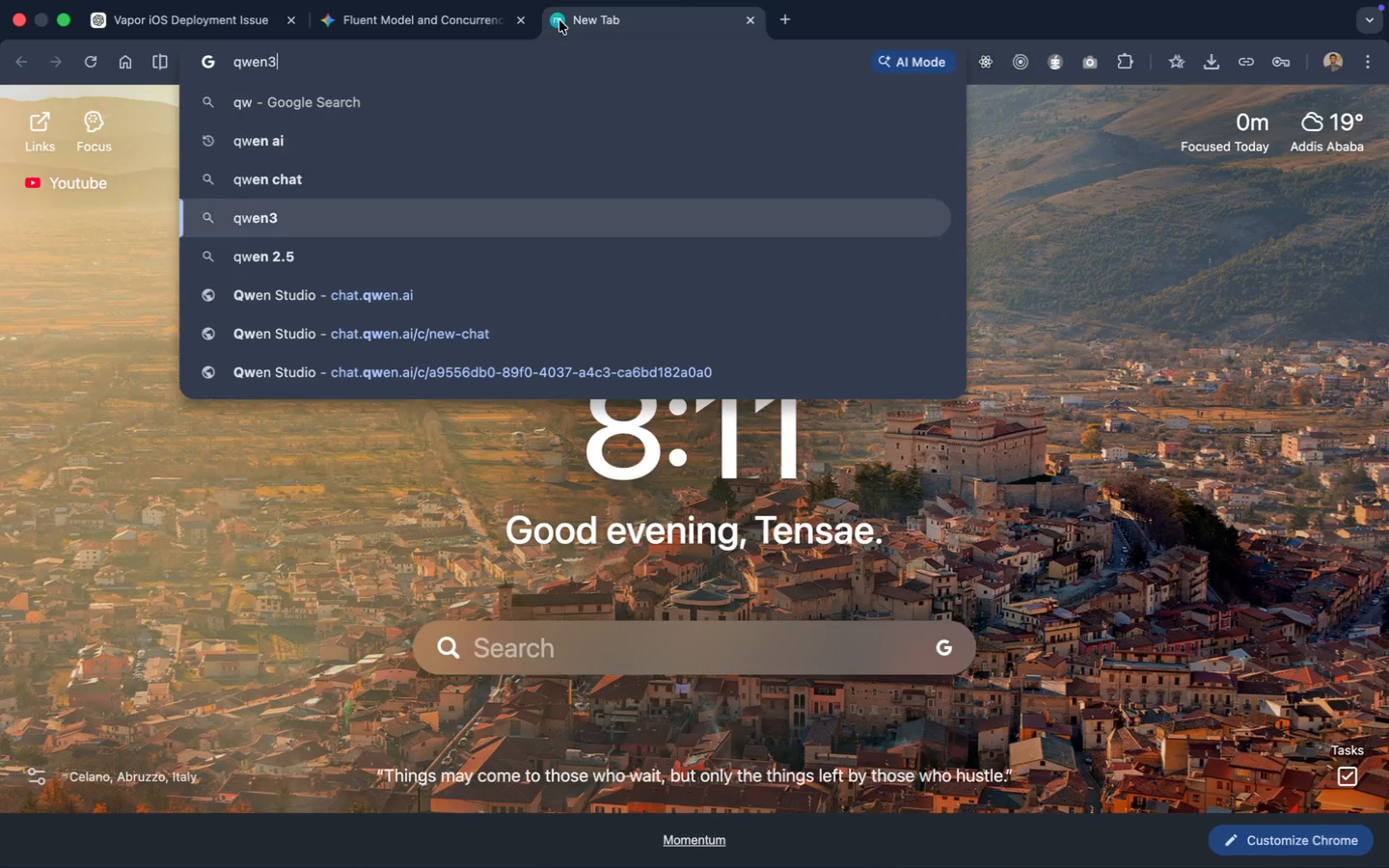 
key(ArrowDown)
 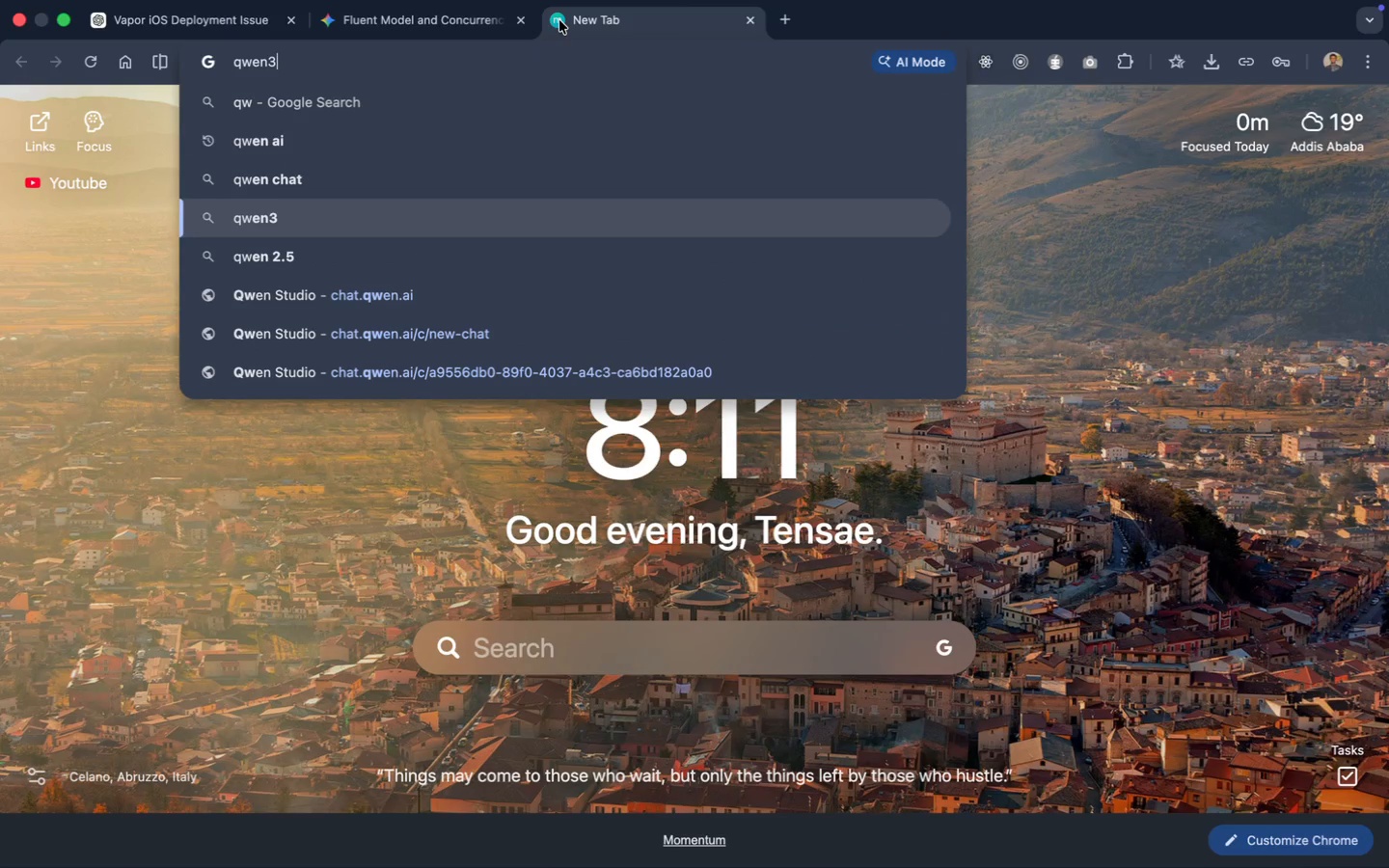 
key(ArrowDown)
 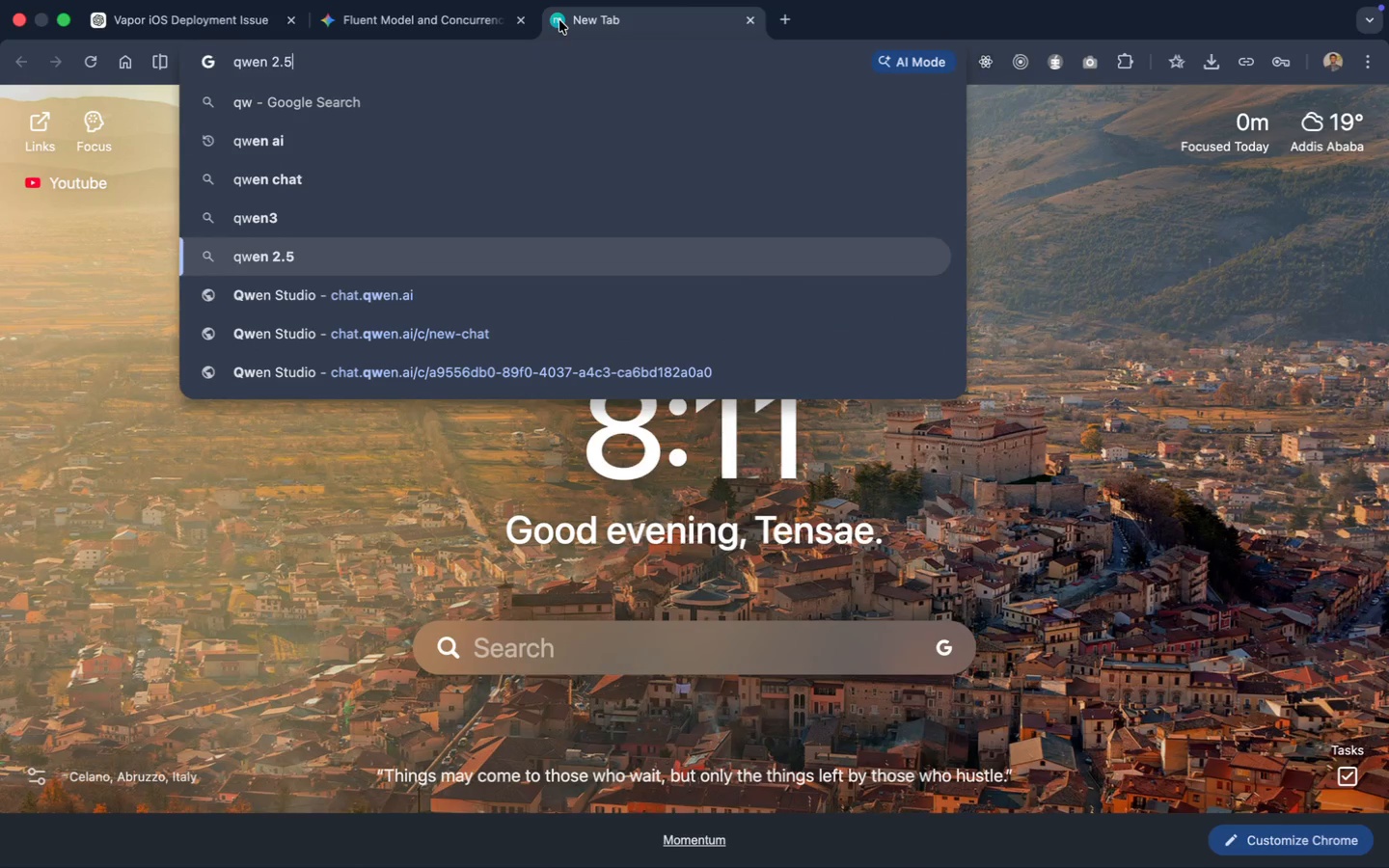 
key(ArrowDown)
 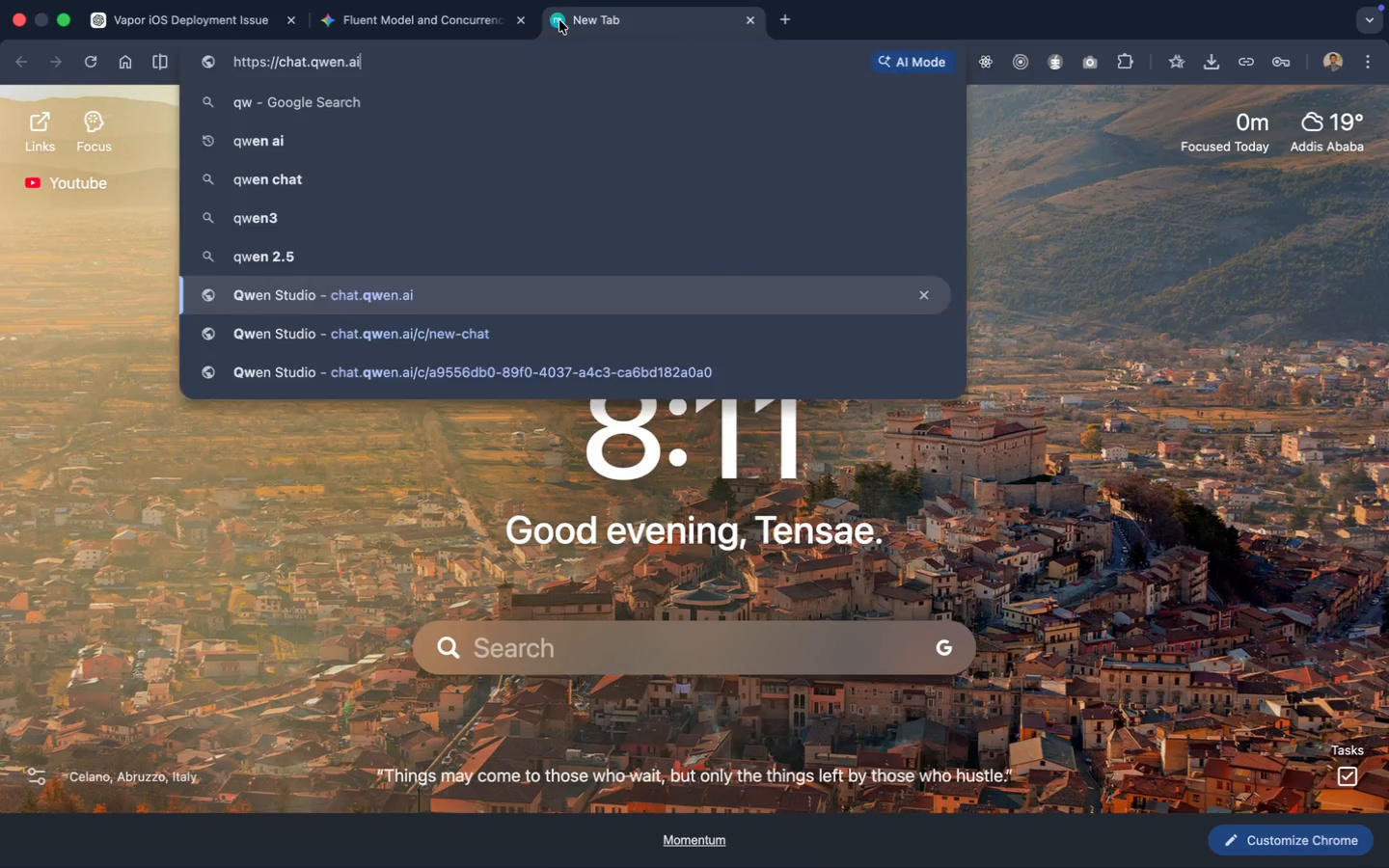 
key(Enter)
 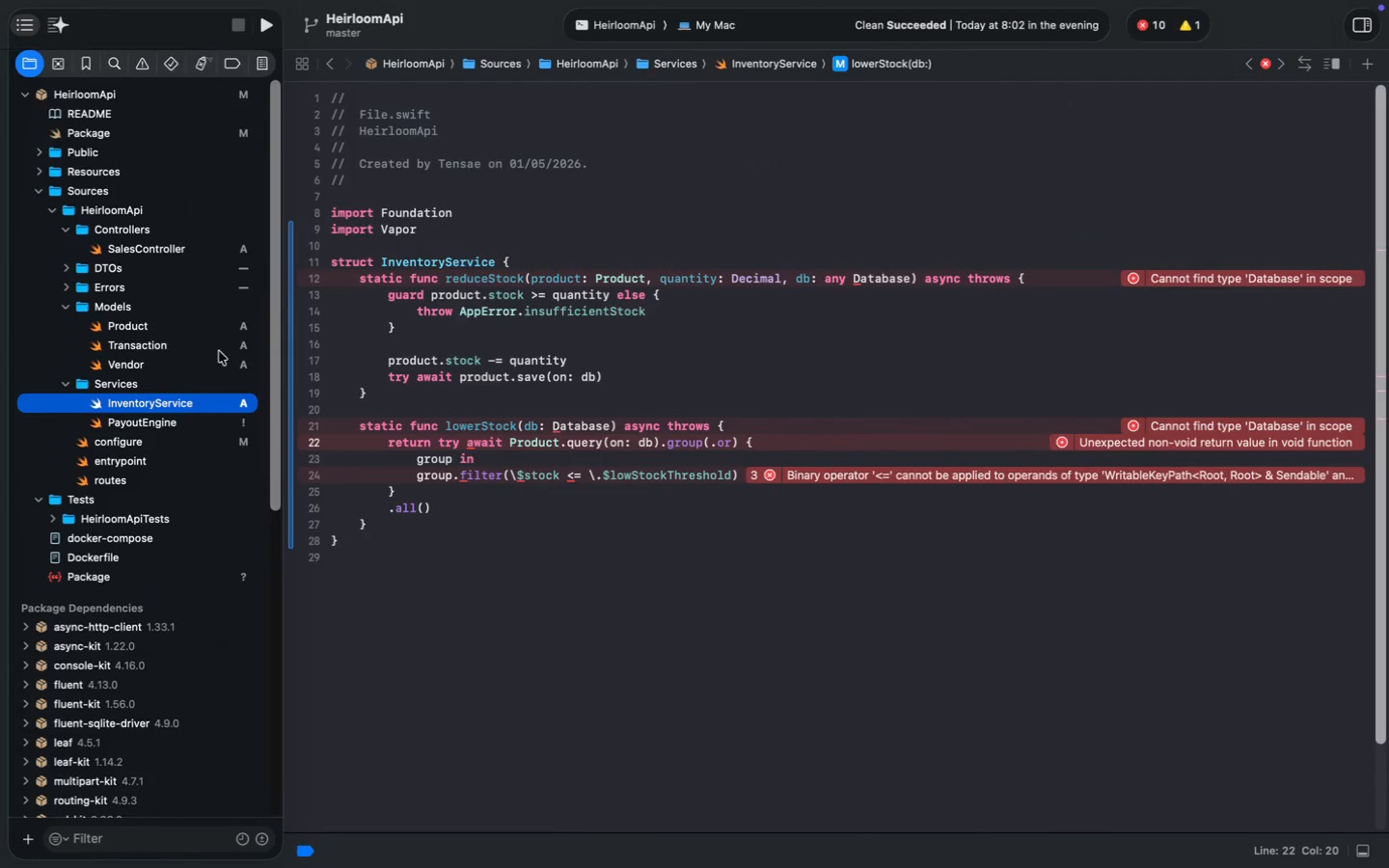 
left_click([141, 327])
 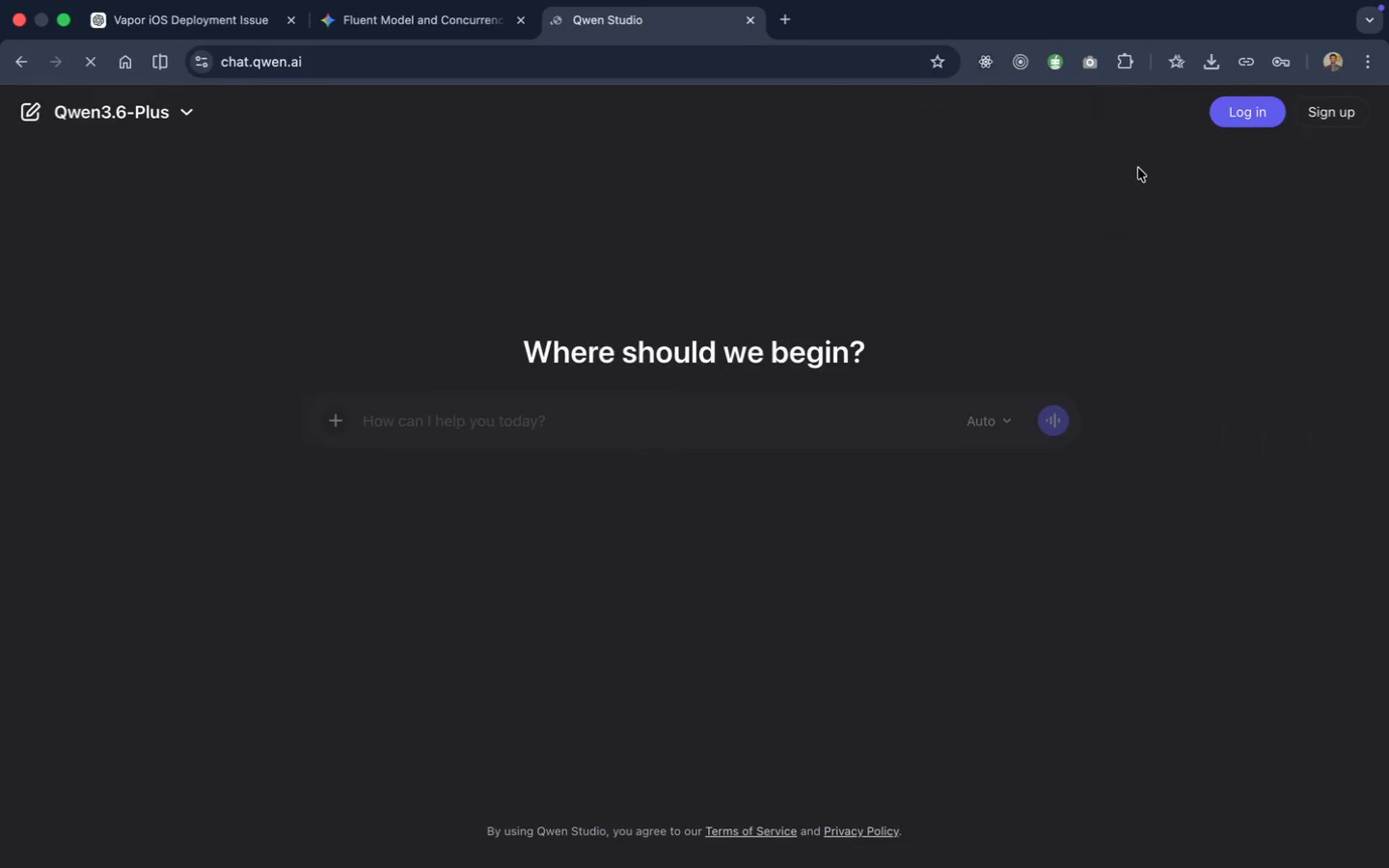 
wait(6.15)
 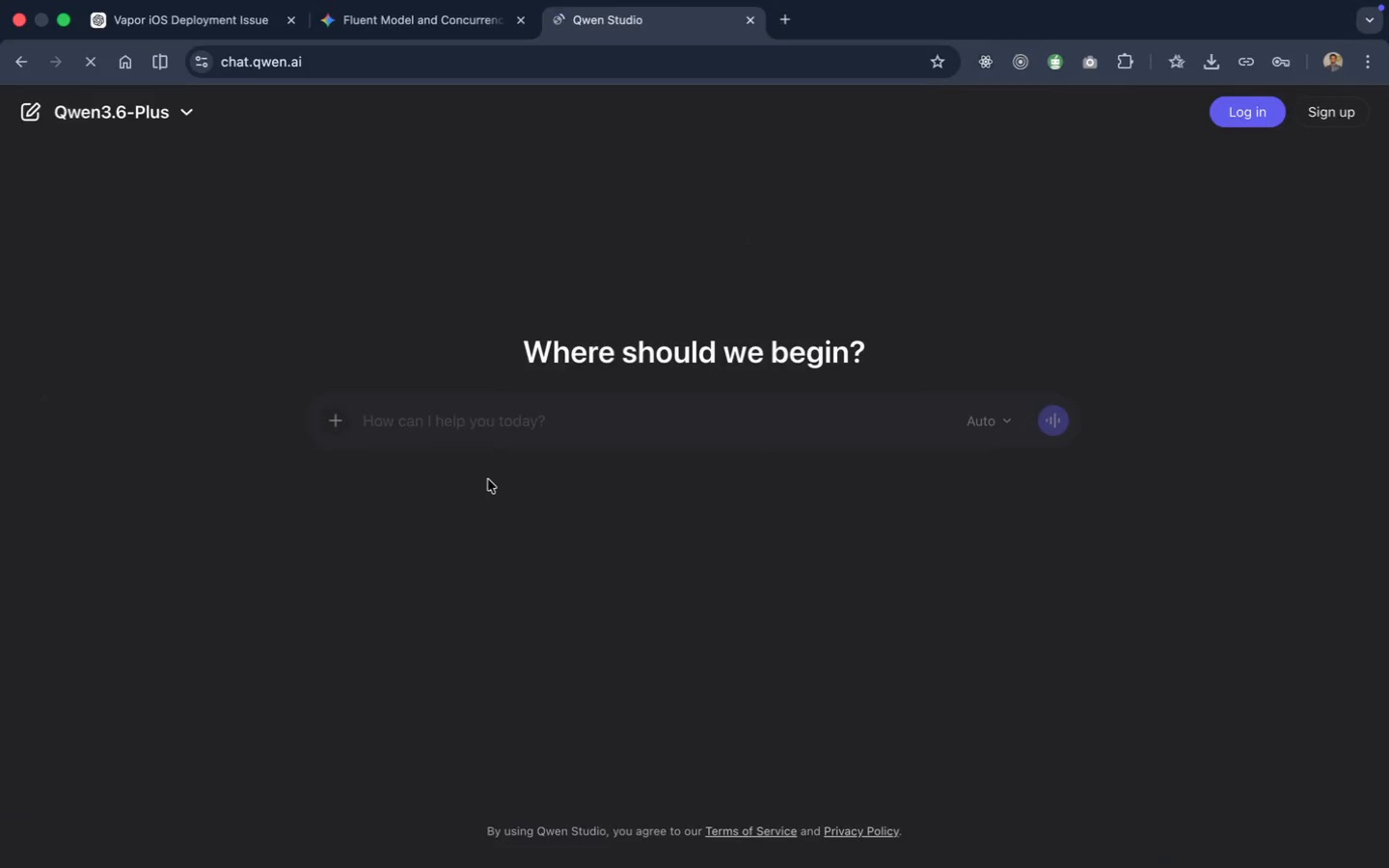 
left_click([1239, 105])
 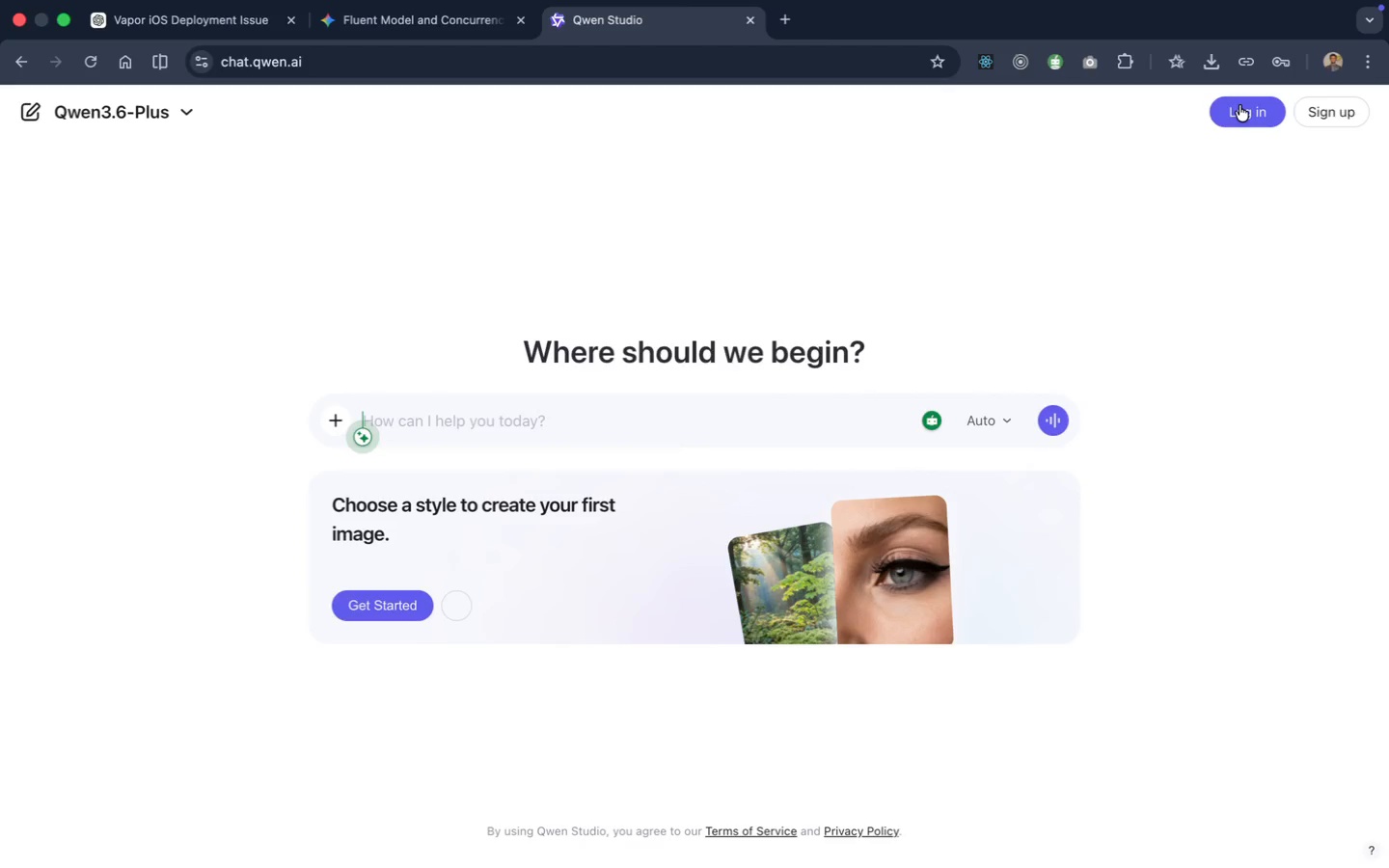 
wait(5.58)
 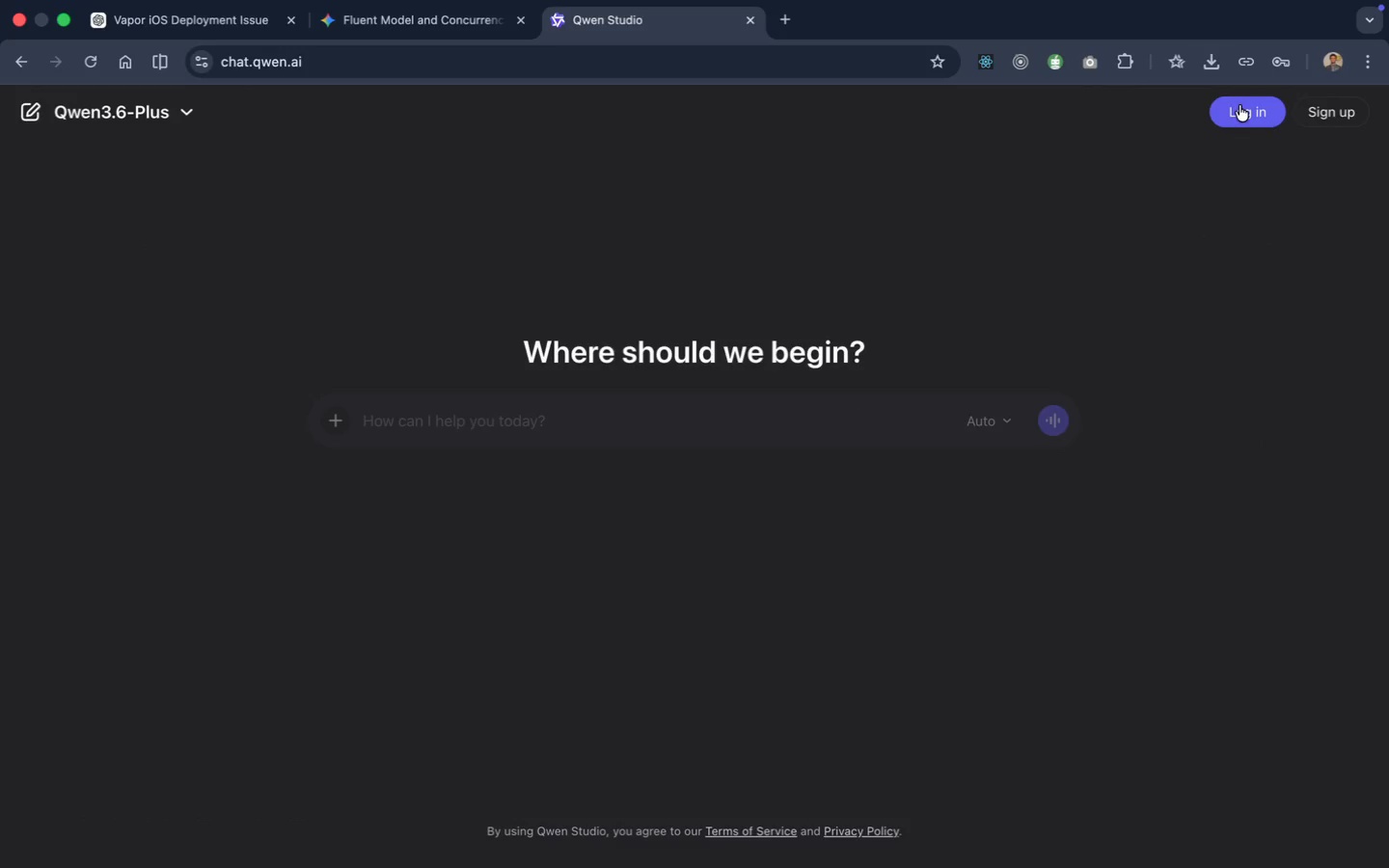 
left_click([1239, 105])
 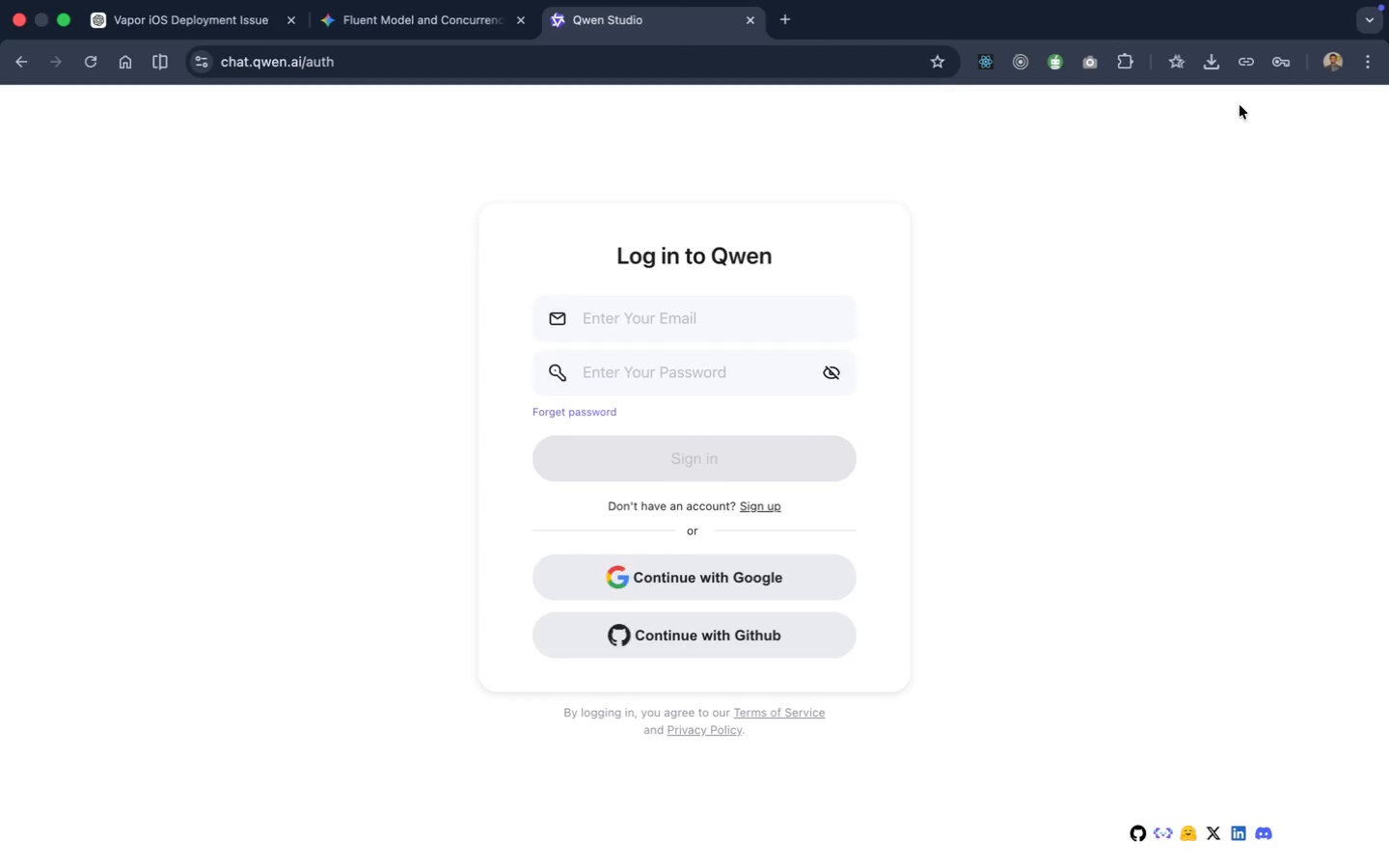 
wait(8.47)
 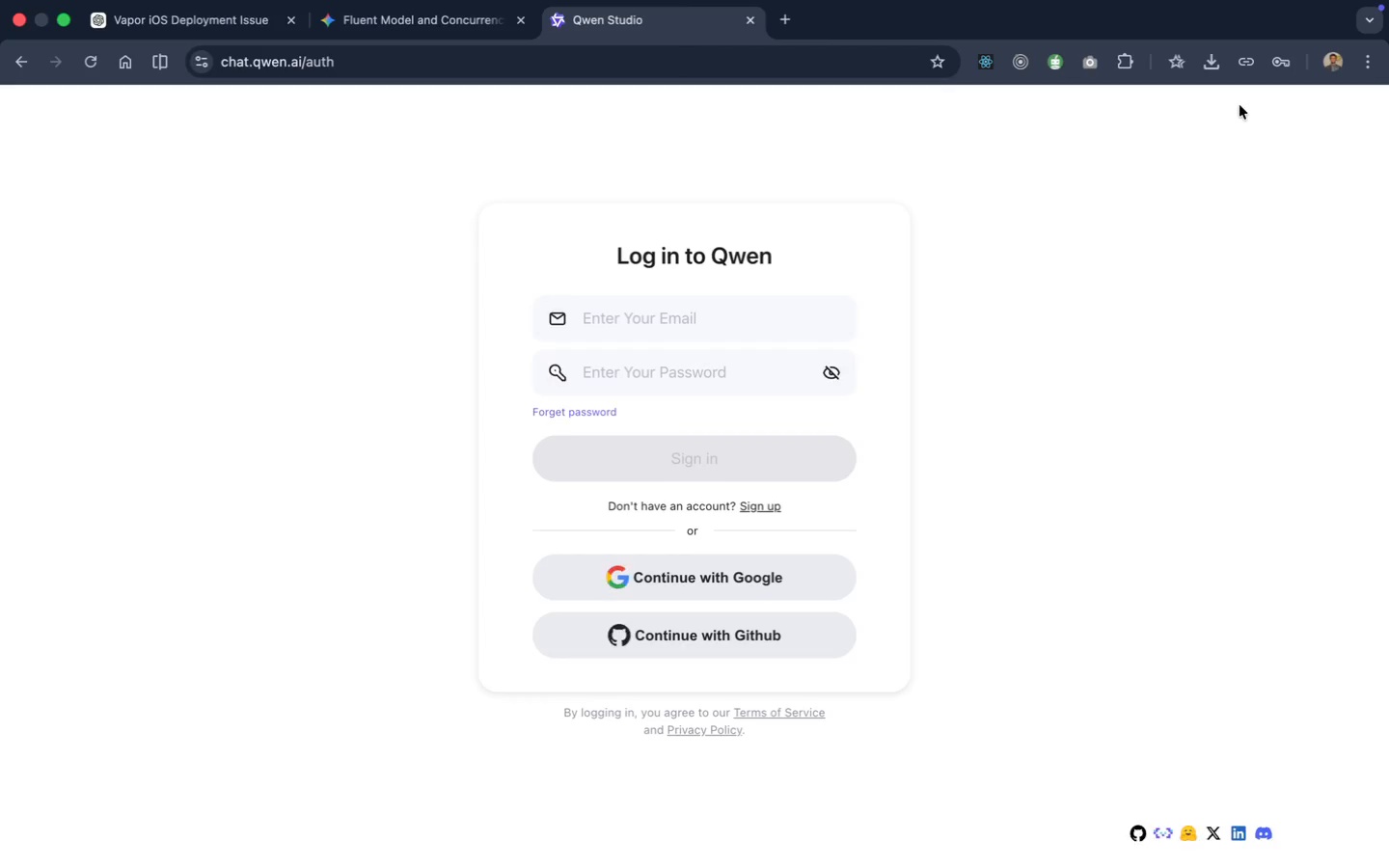 
left_click([781, 570])
 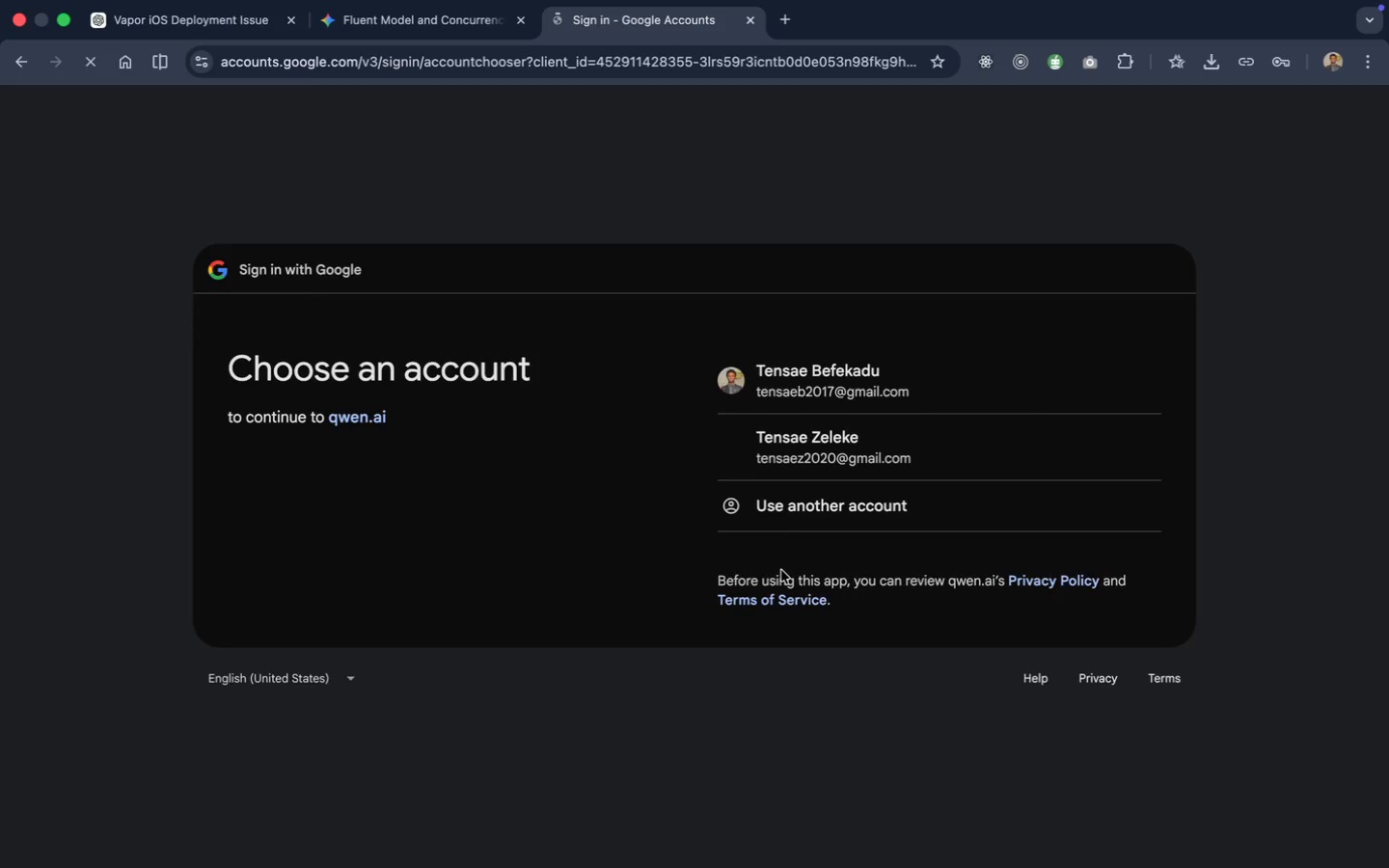 
left_click([836, 370])
 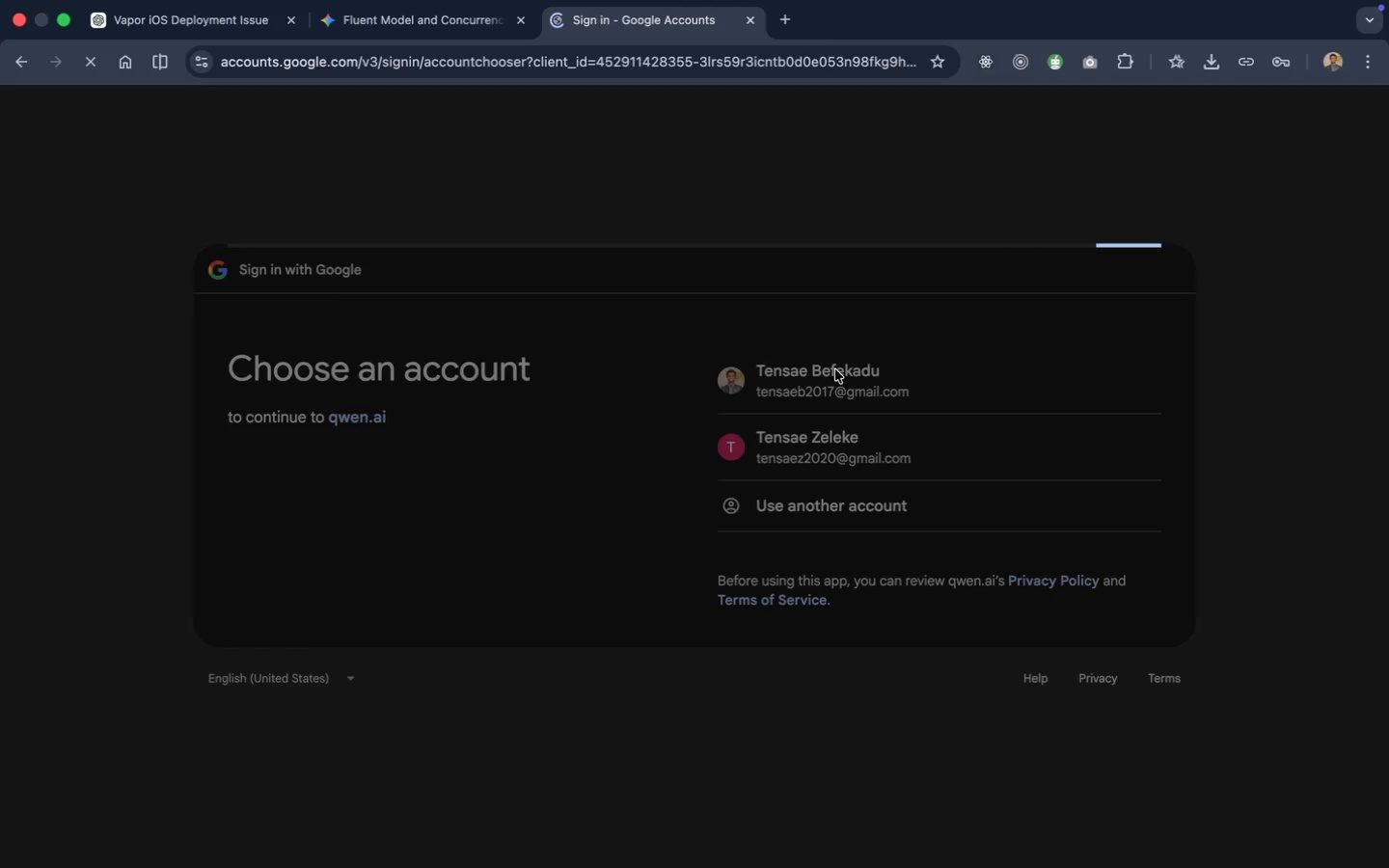 
wait(5.26)
 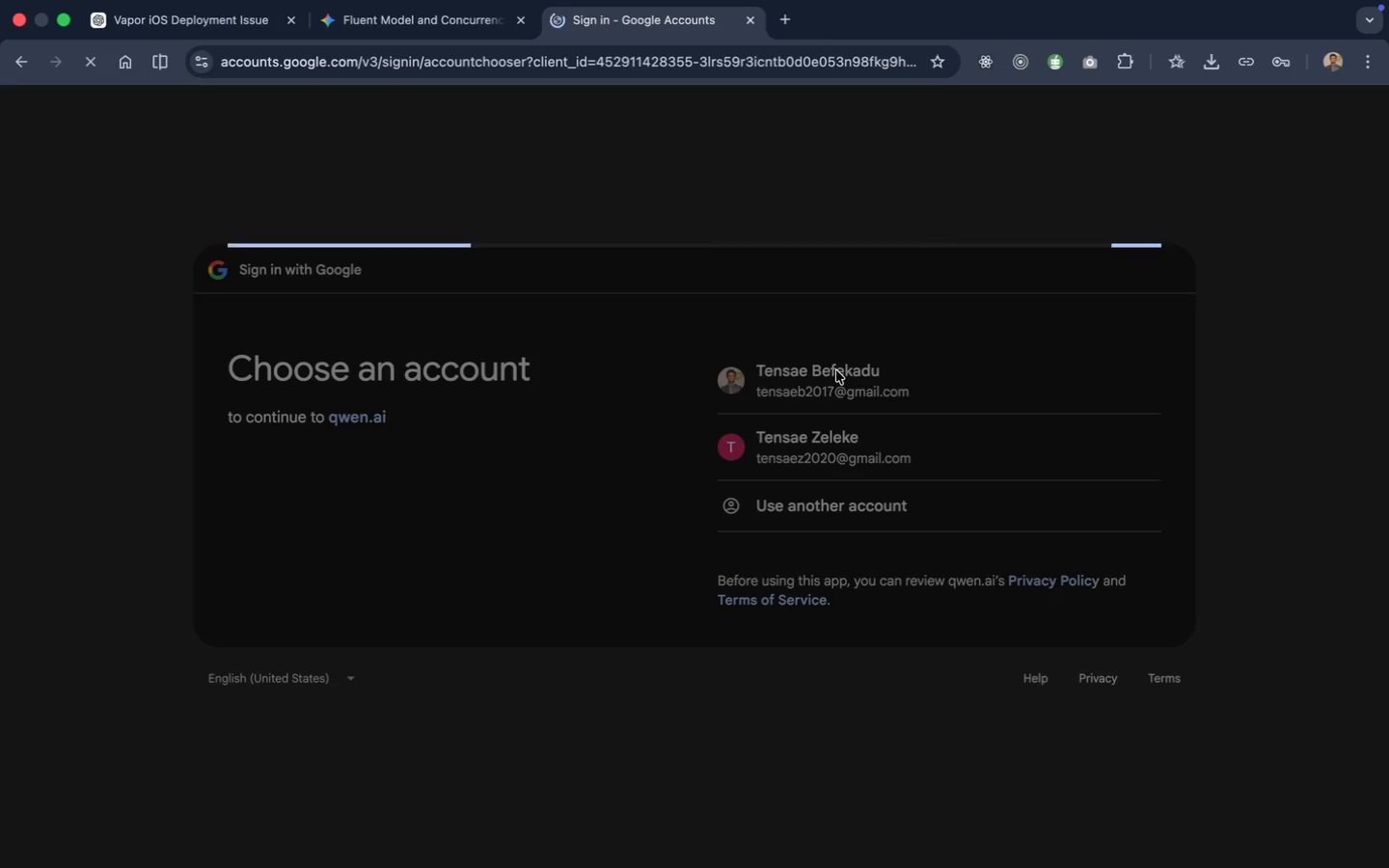 
mouse_move([481, 52])
 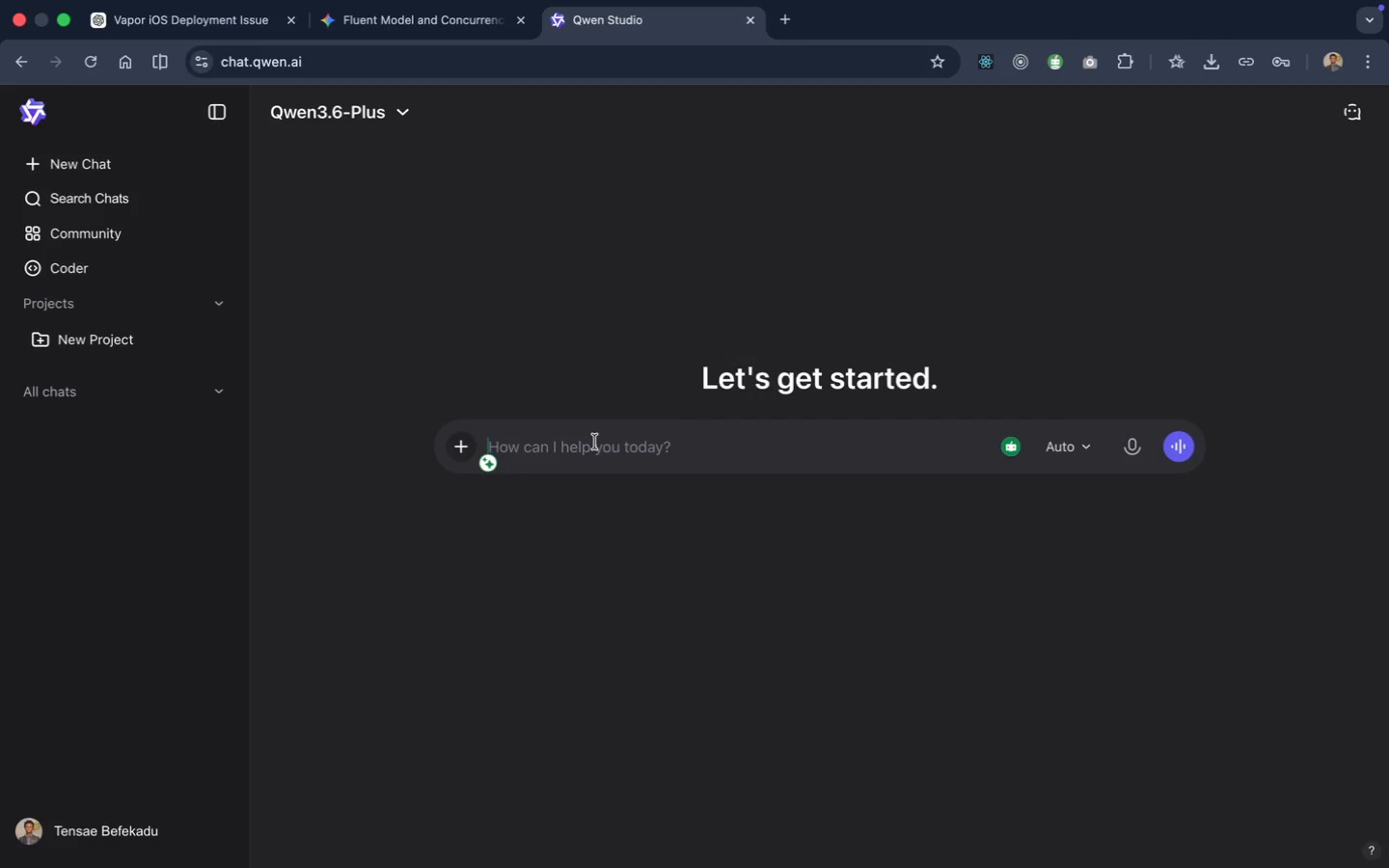 
left_click([595, 442])
 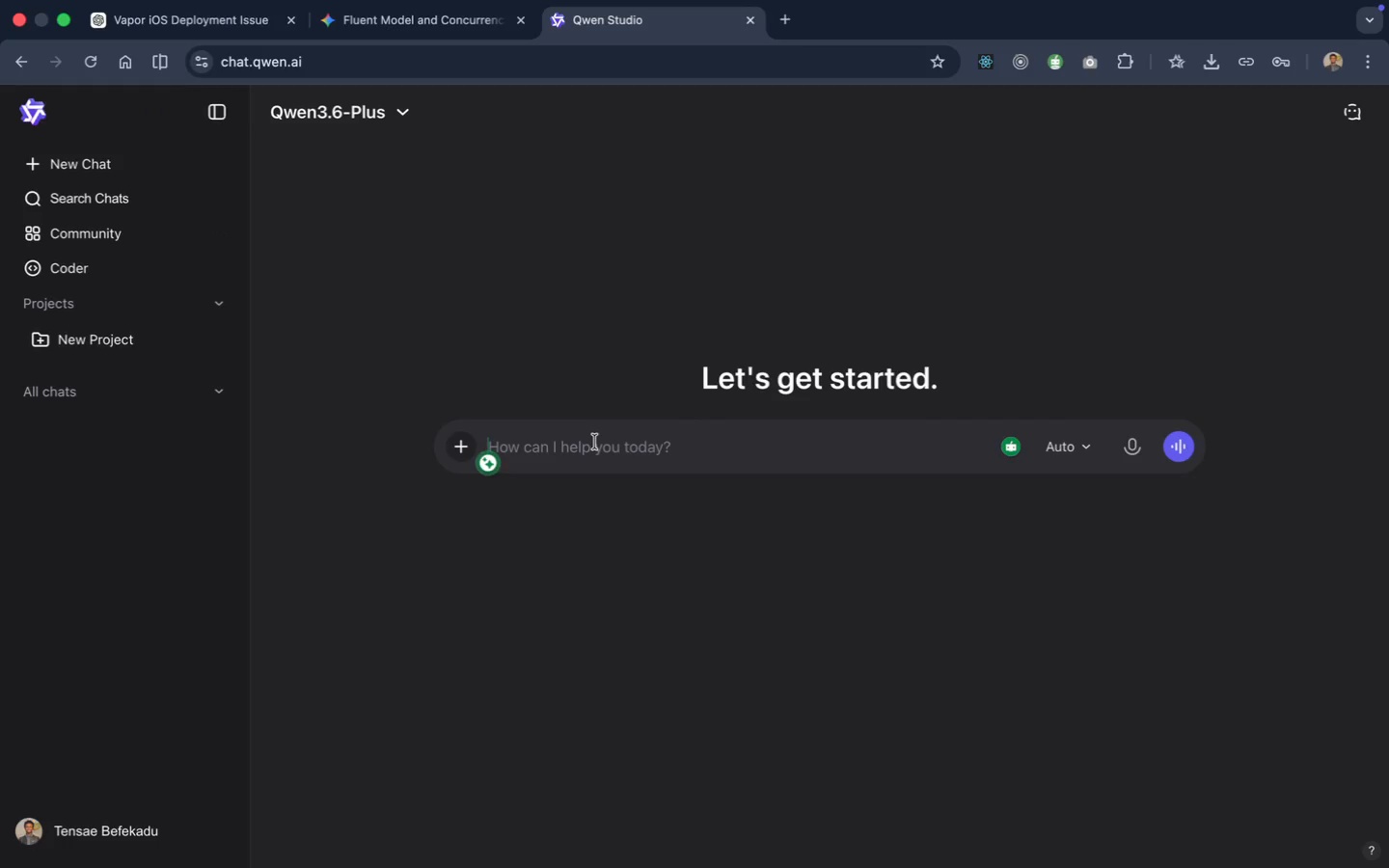 
key(Meta+V)
 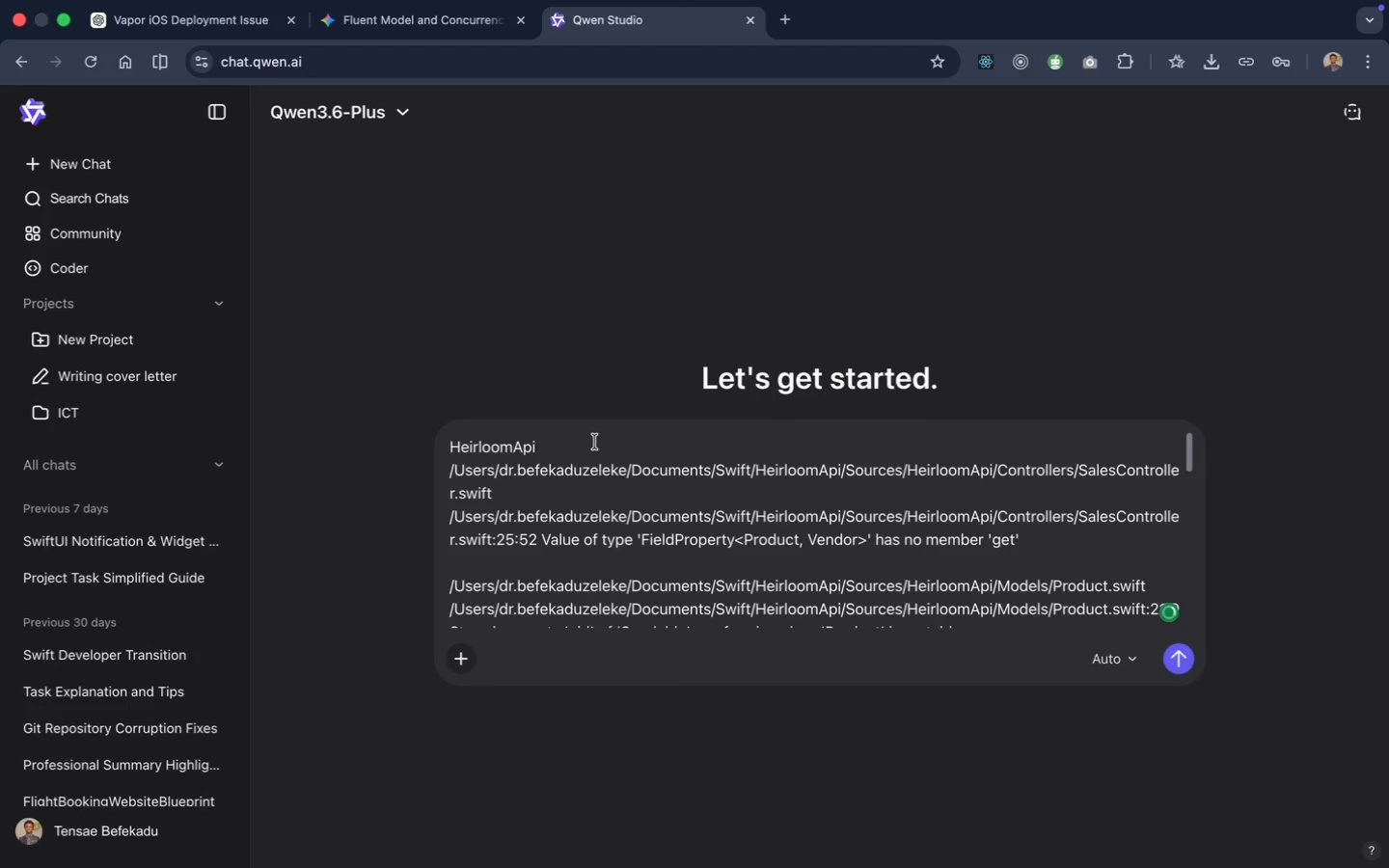 
key(Meta+Z)
 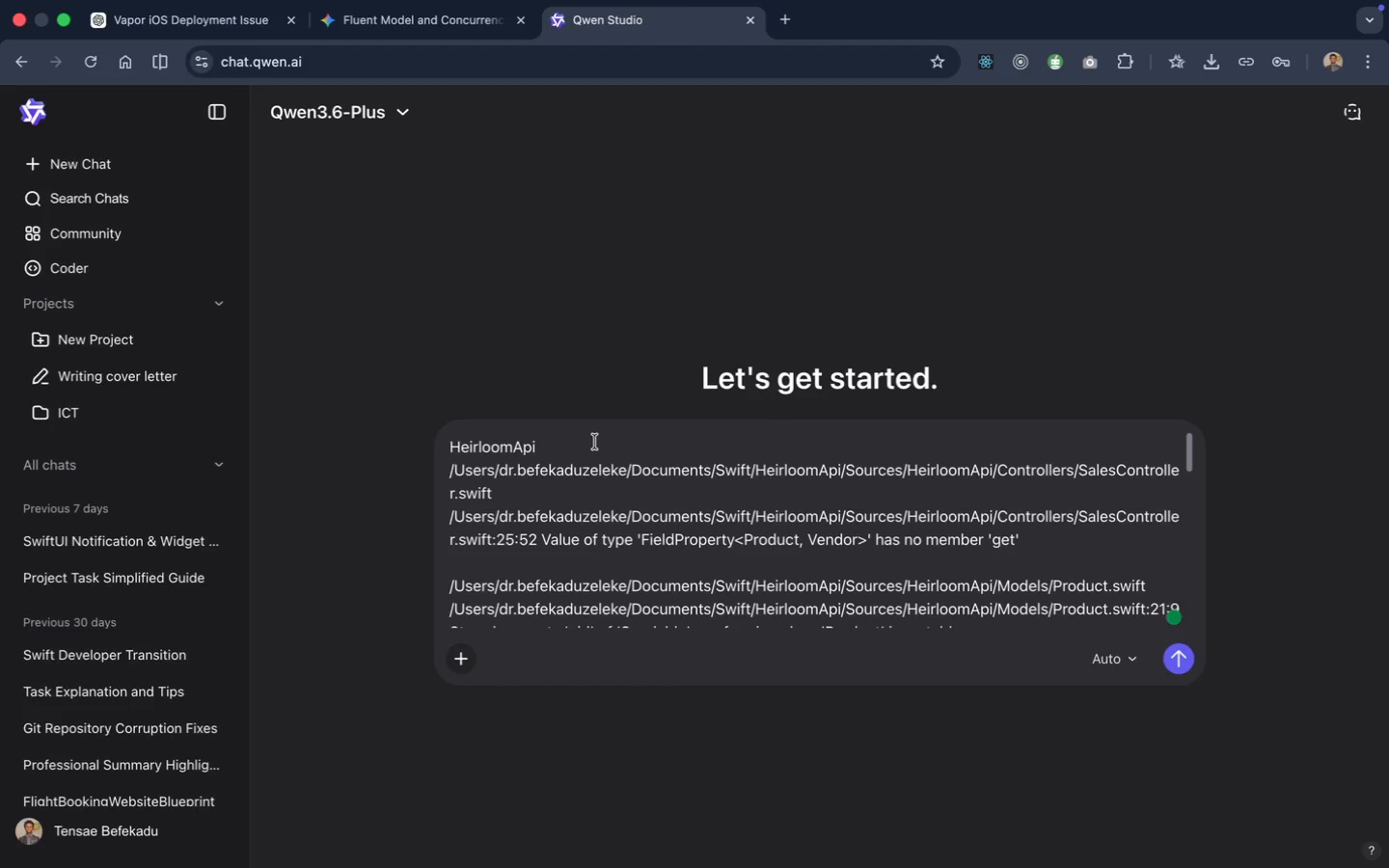 
key(Meta+A)
 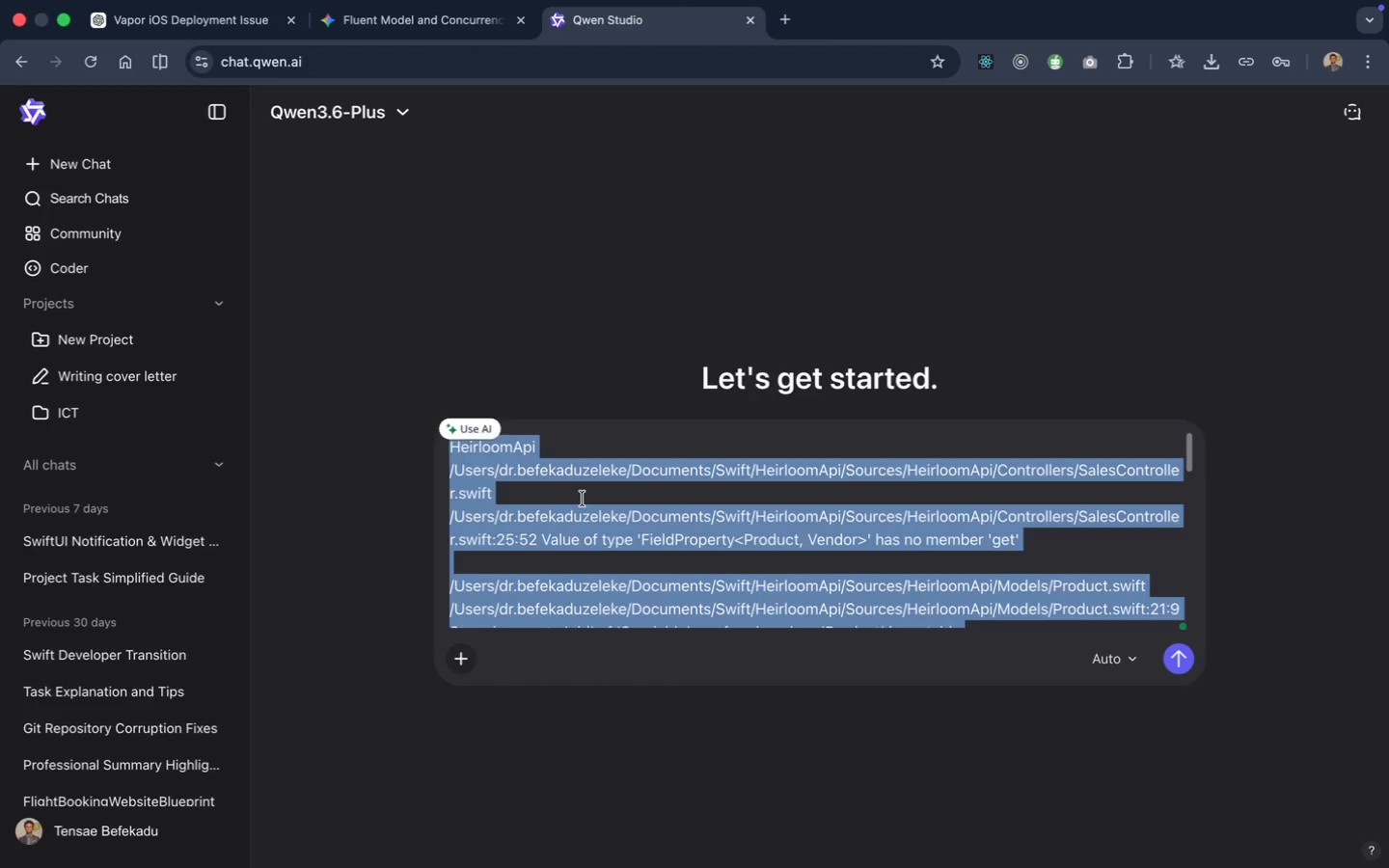 
key(Backspace)
 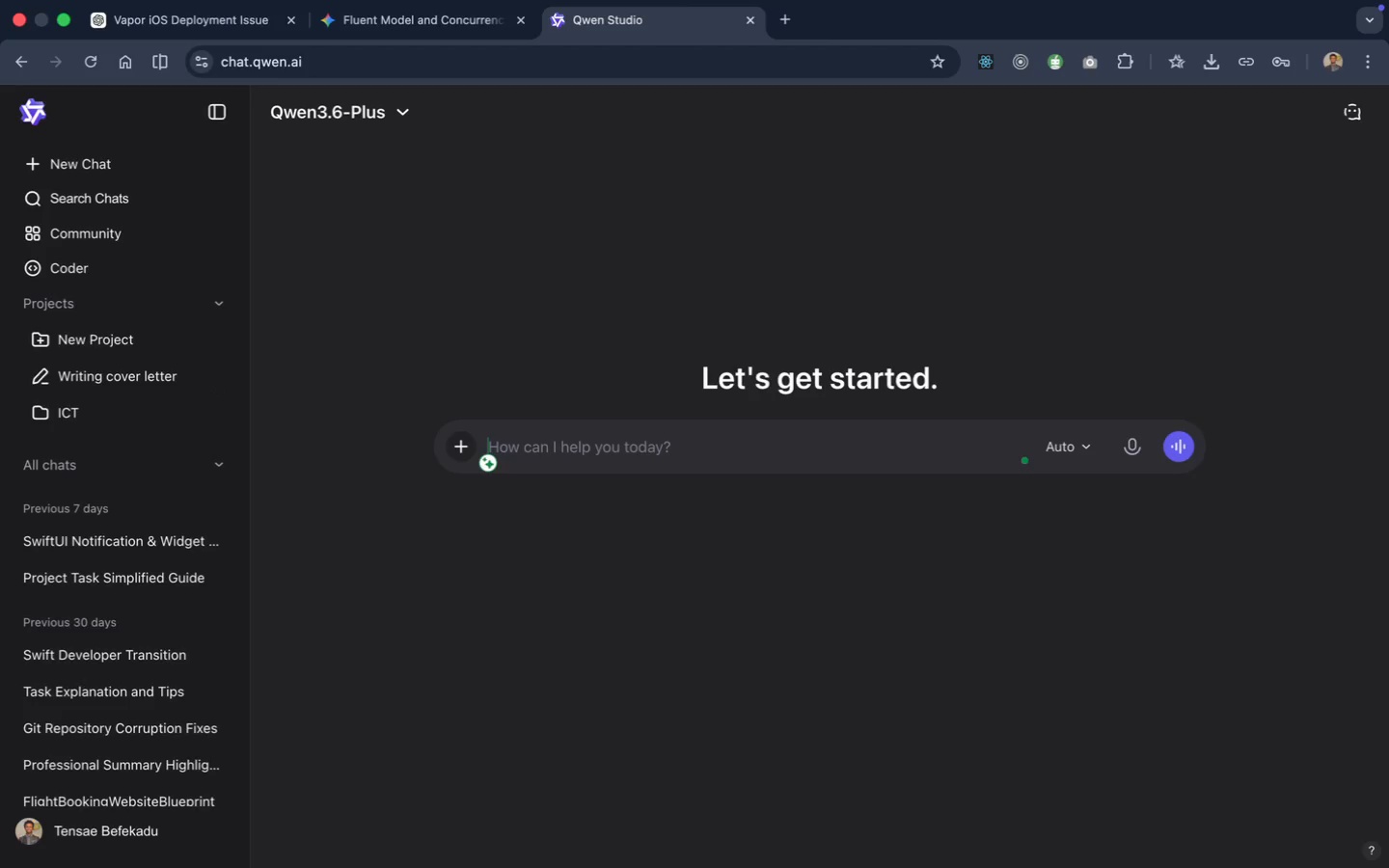 
left_click([524, 467])
 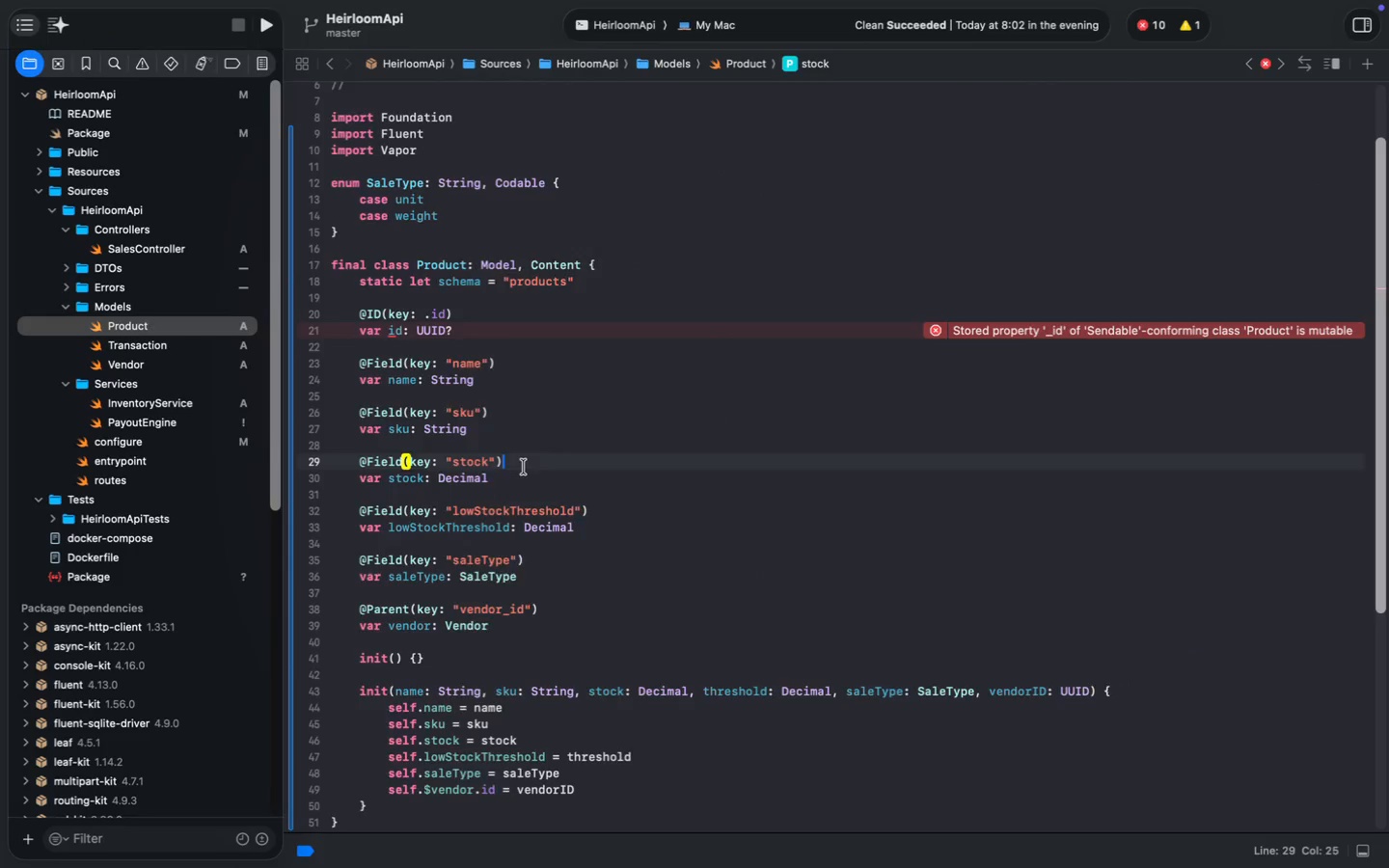 
key(Meta+A)
 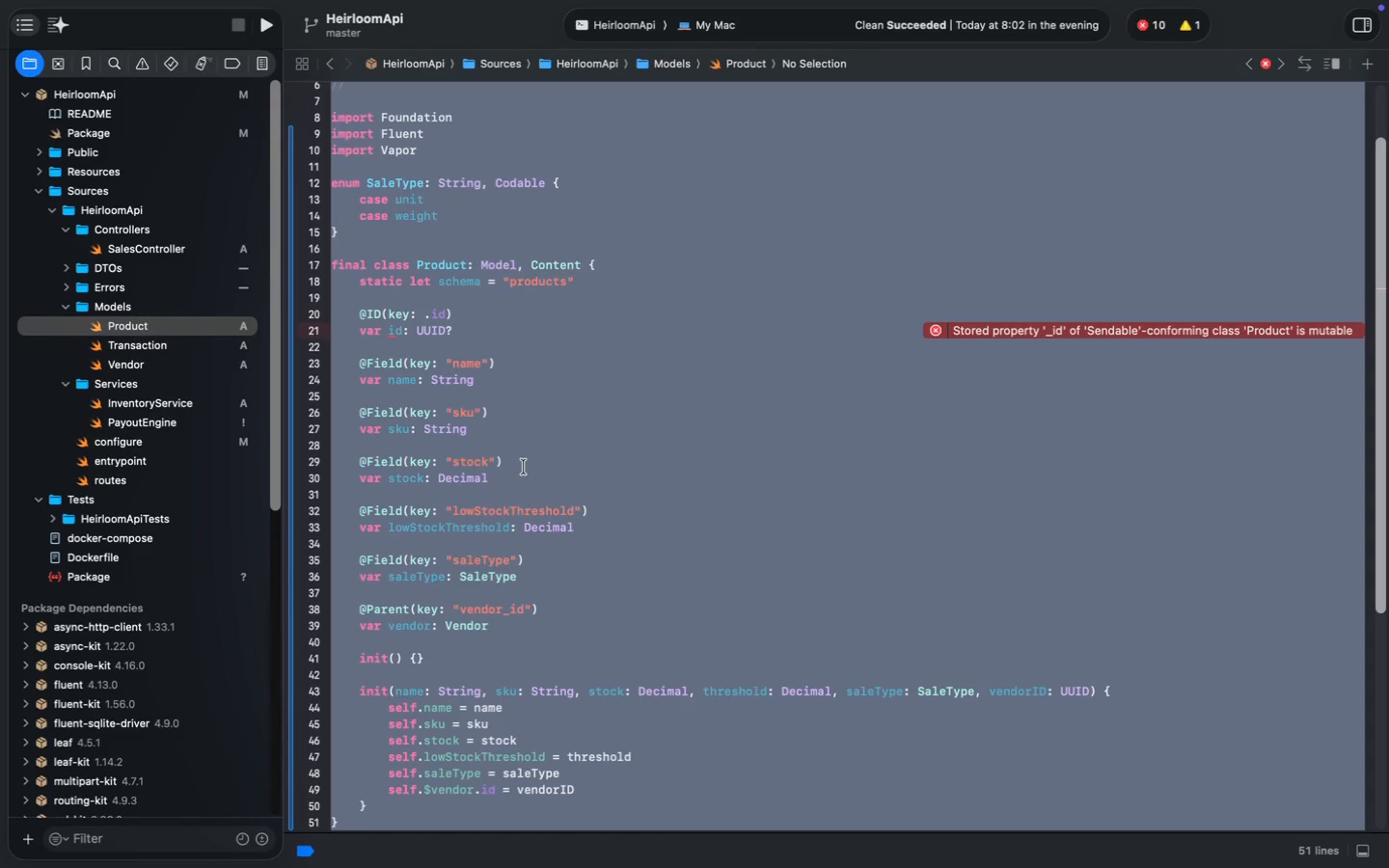 
key(Meta+C)
 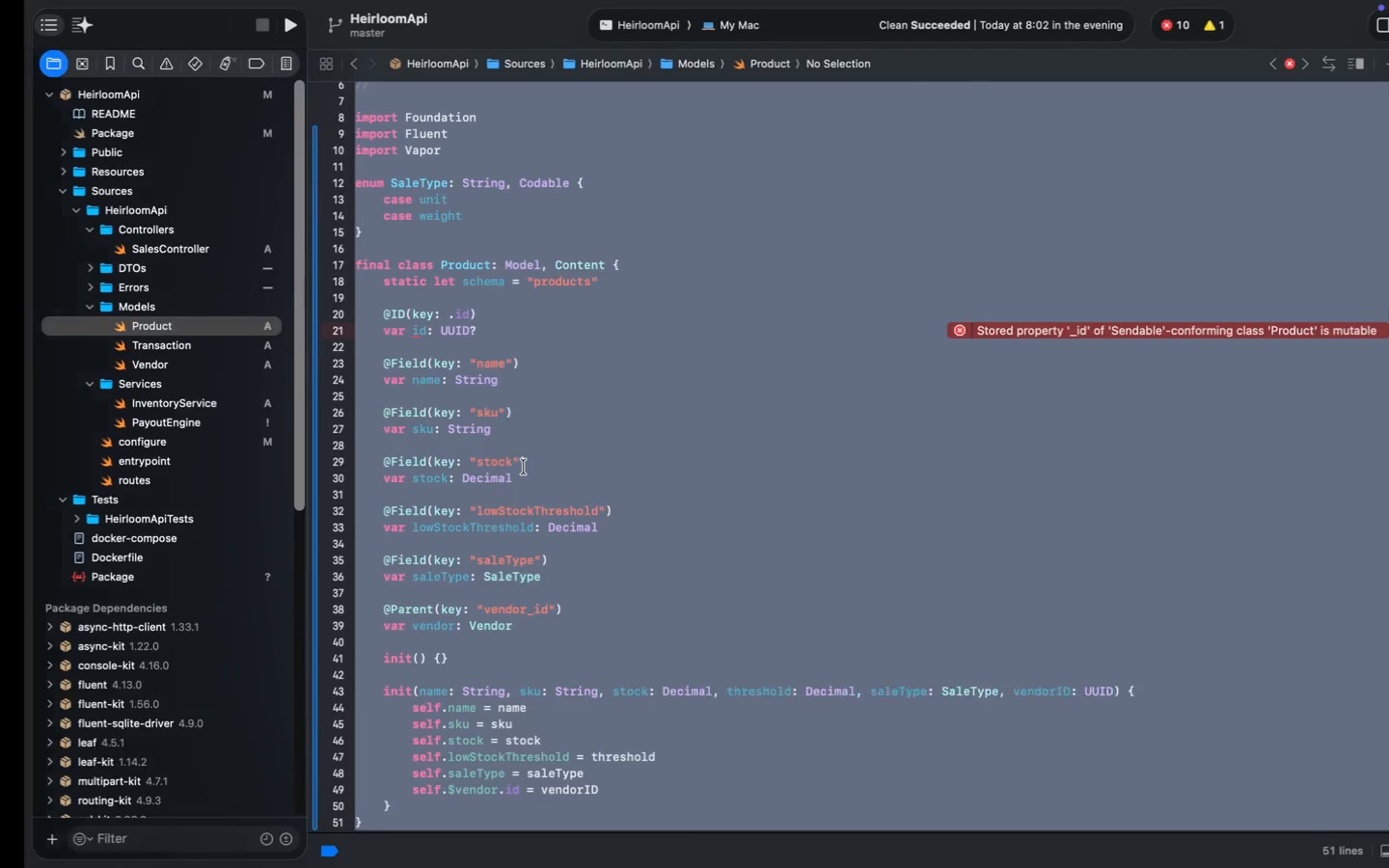 
key(Meta+V)
 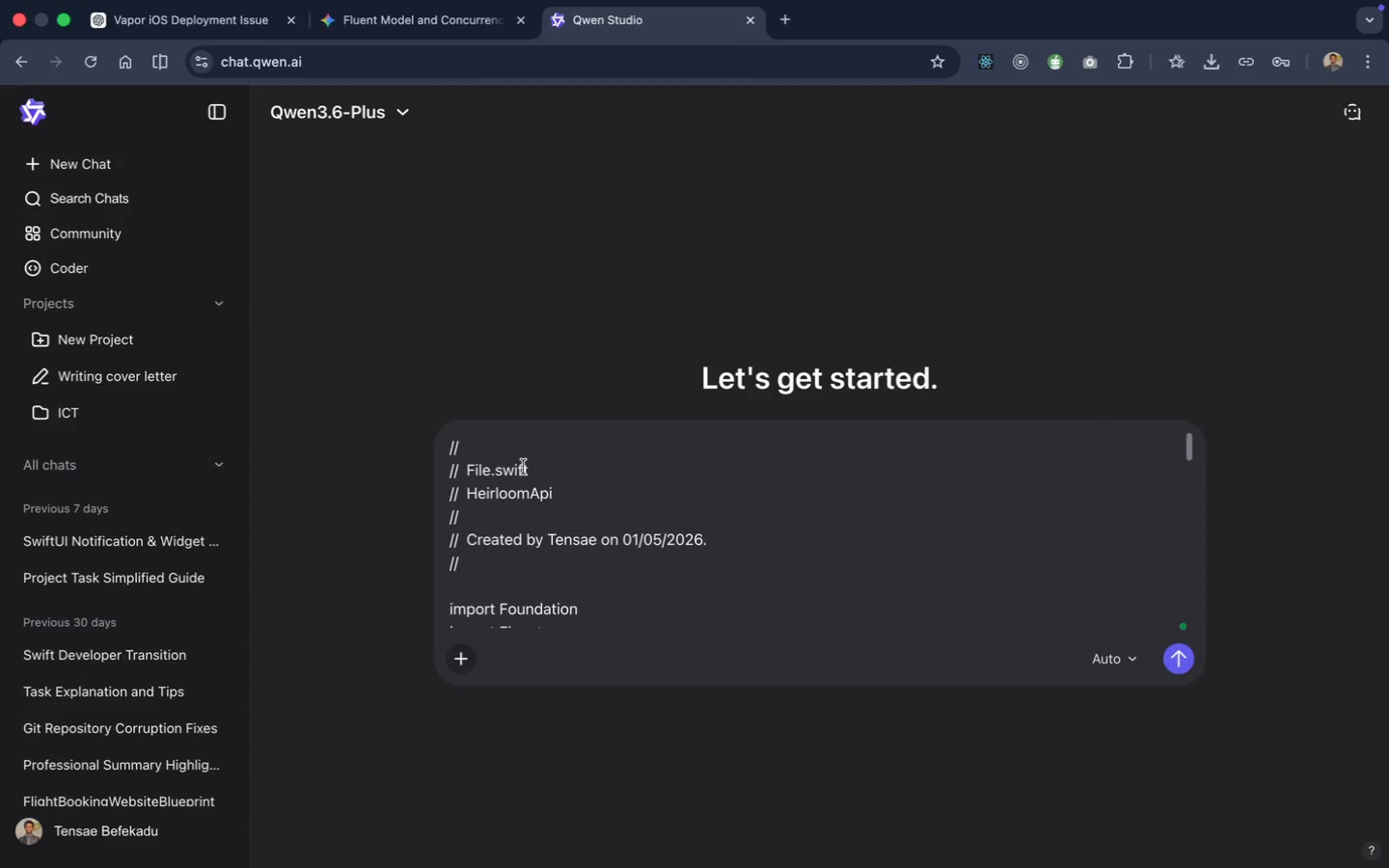 
key(Shift+Enter)
 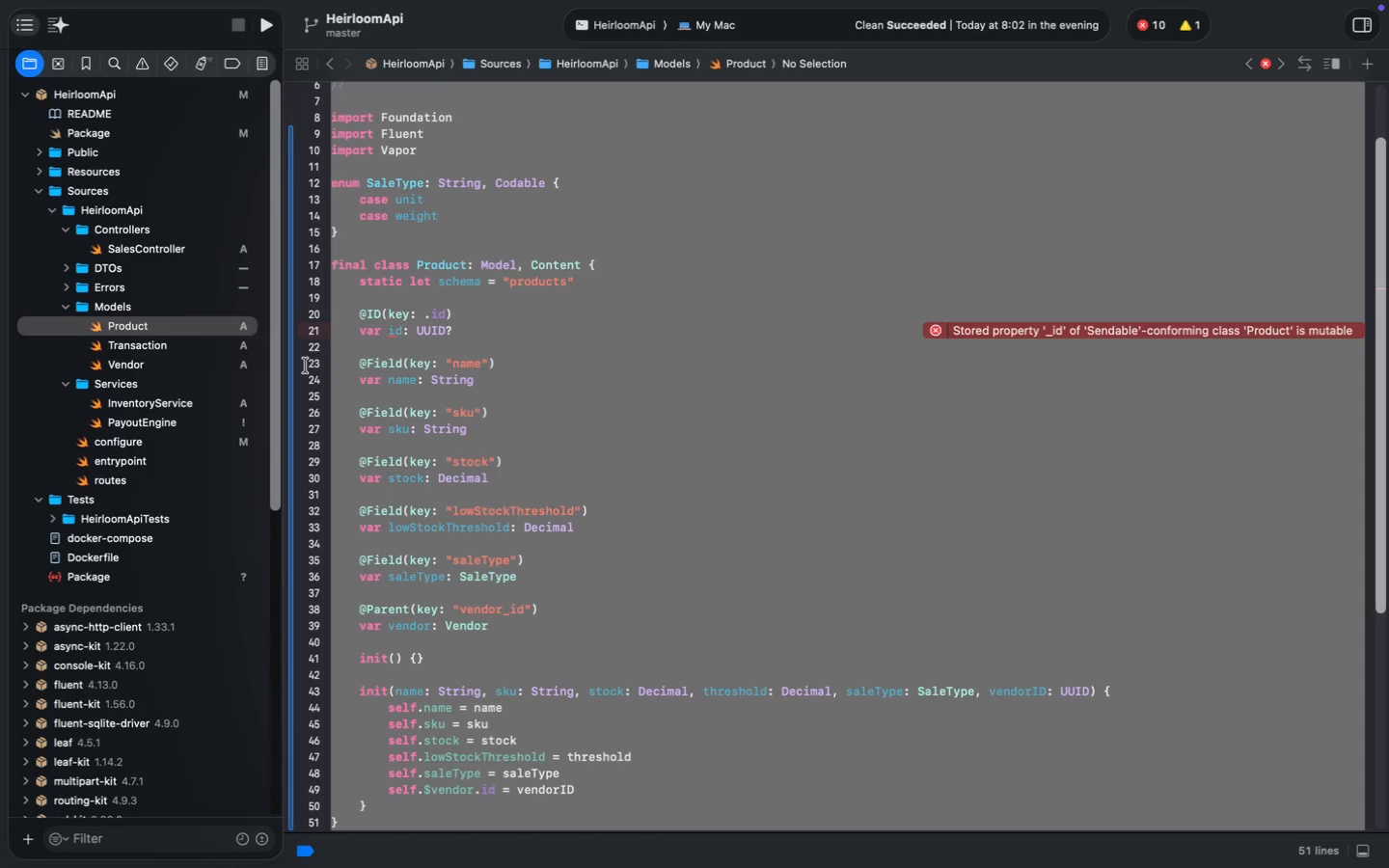 
left_click([168, 351])
 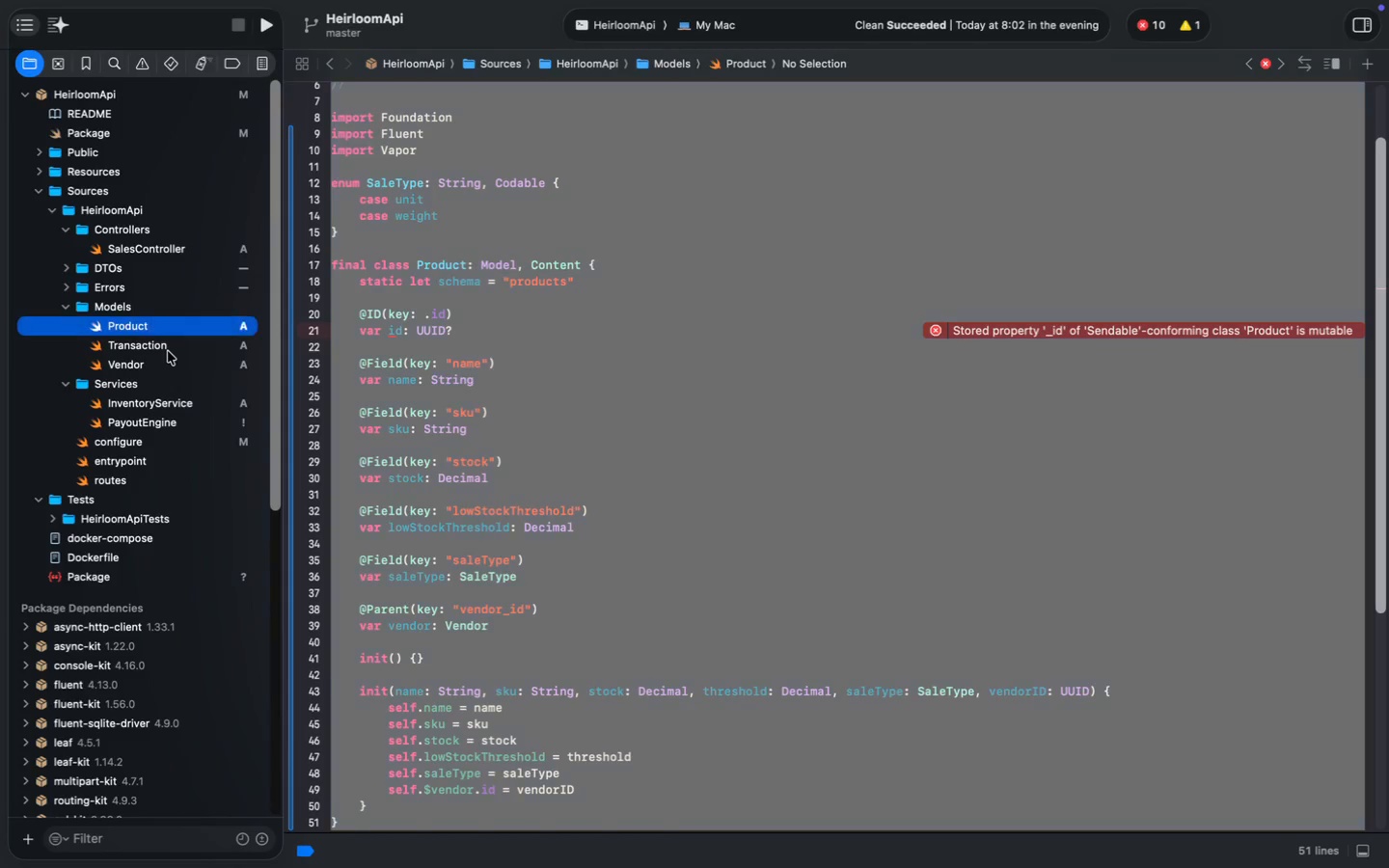 
key(Meta+CommandLeft)
 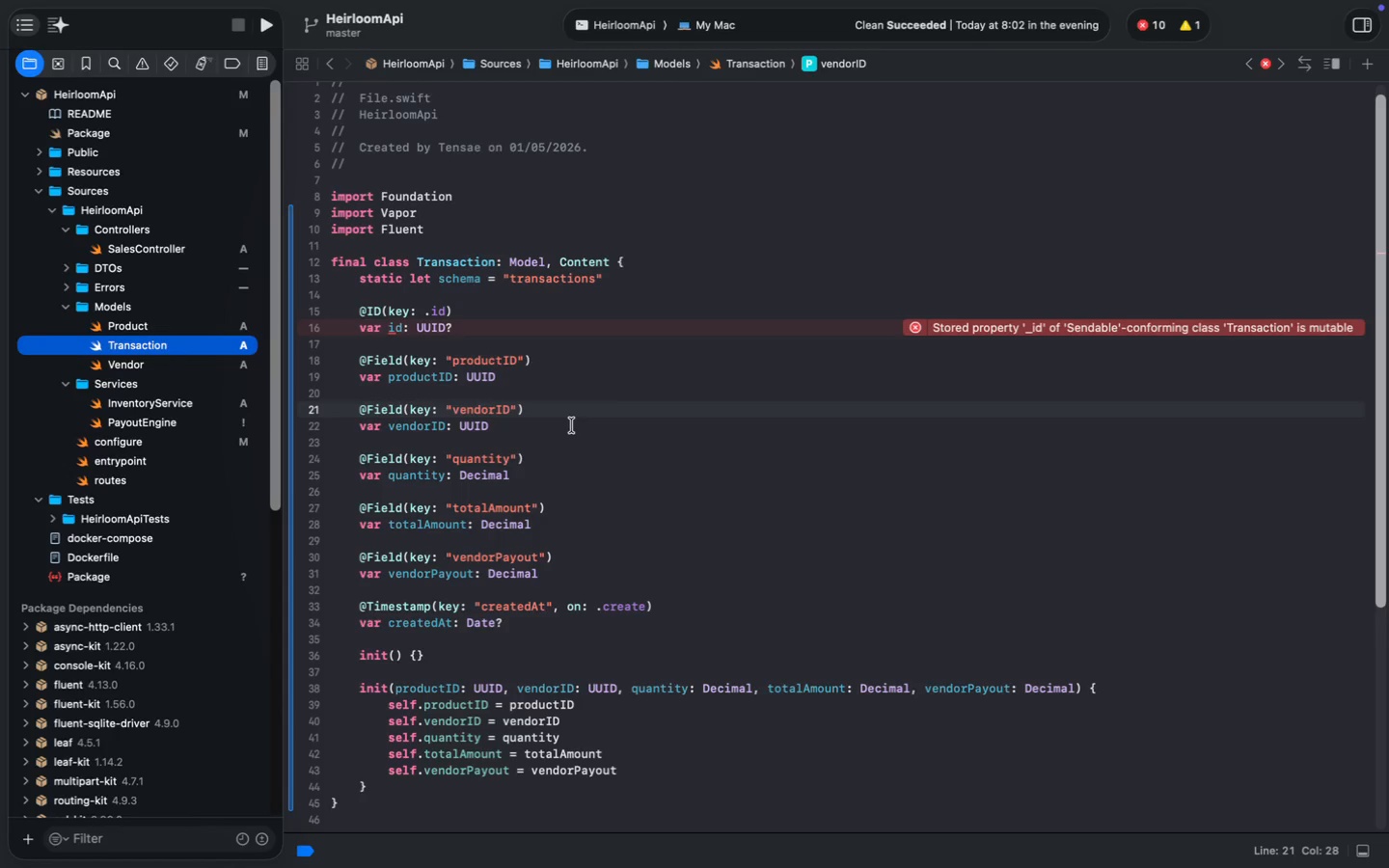 
left_click([576, 425])
 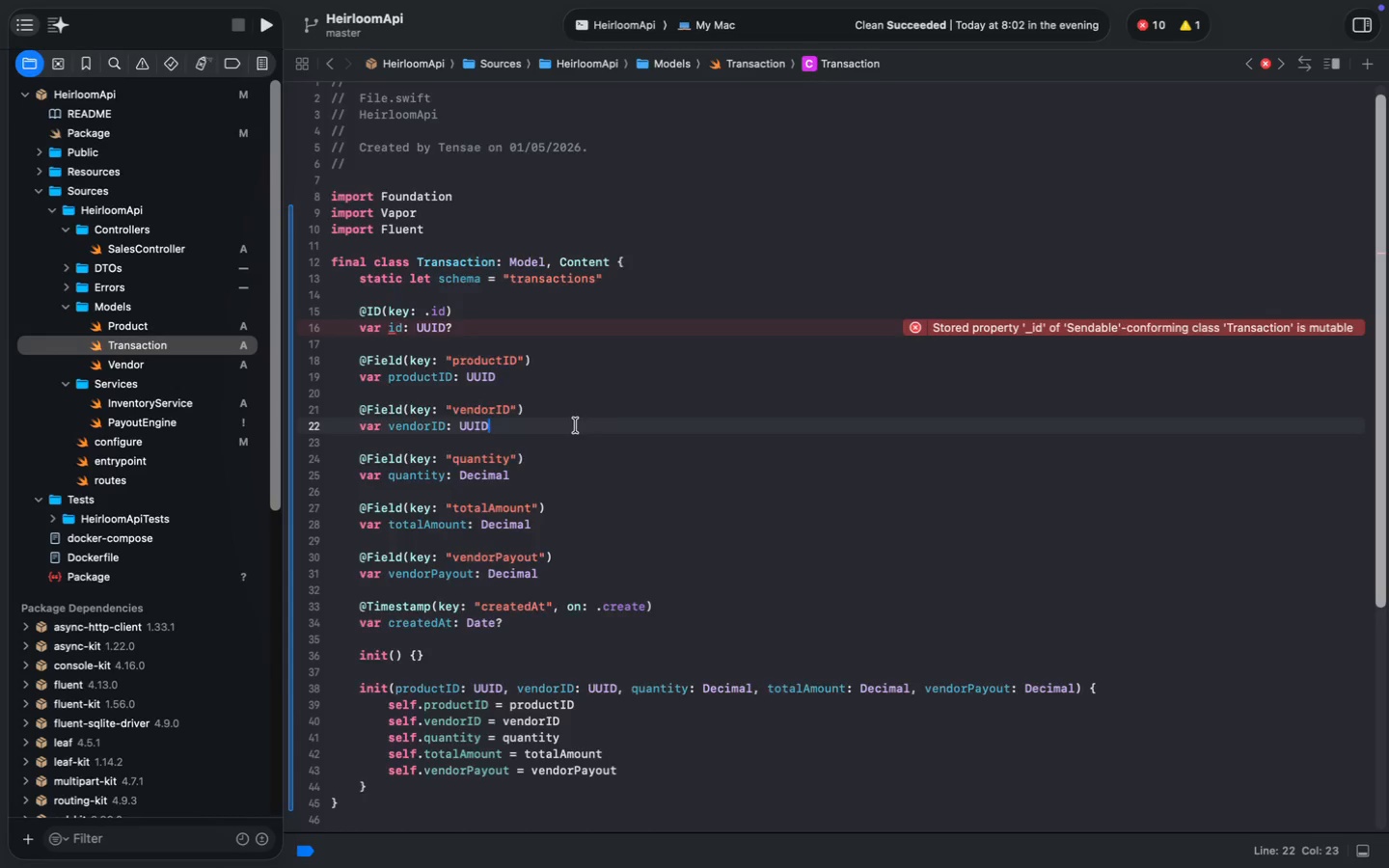 
key(Meta+A)
 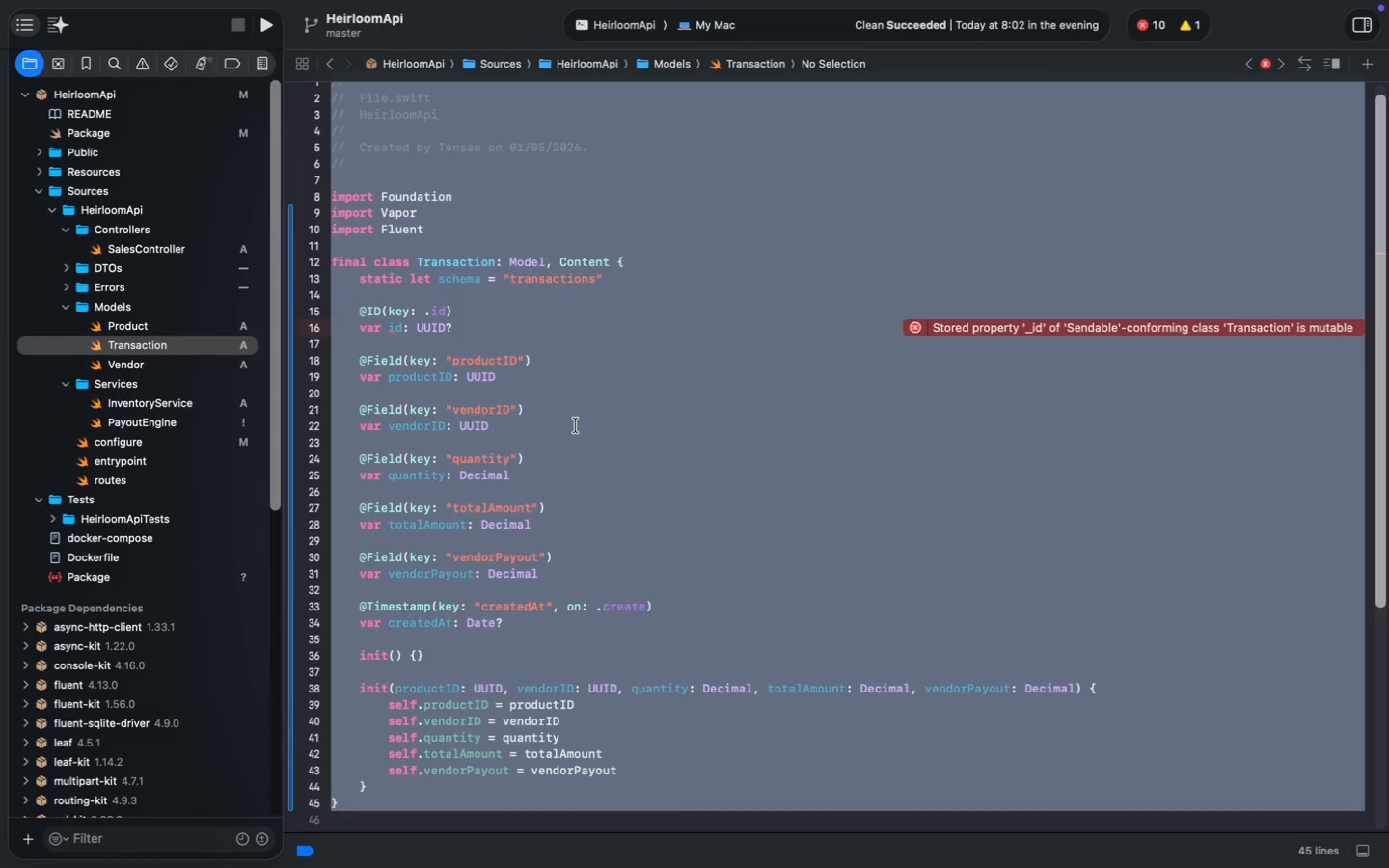 
key(Meta+C)
 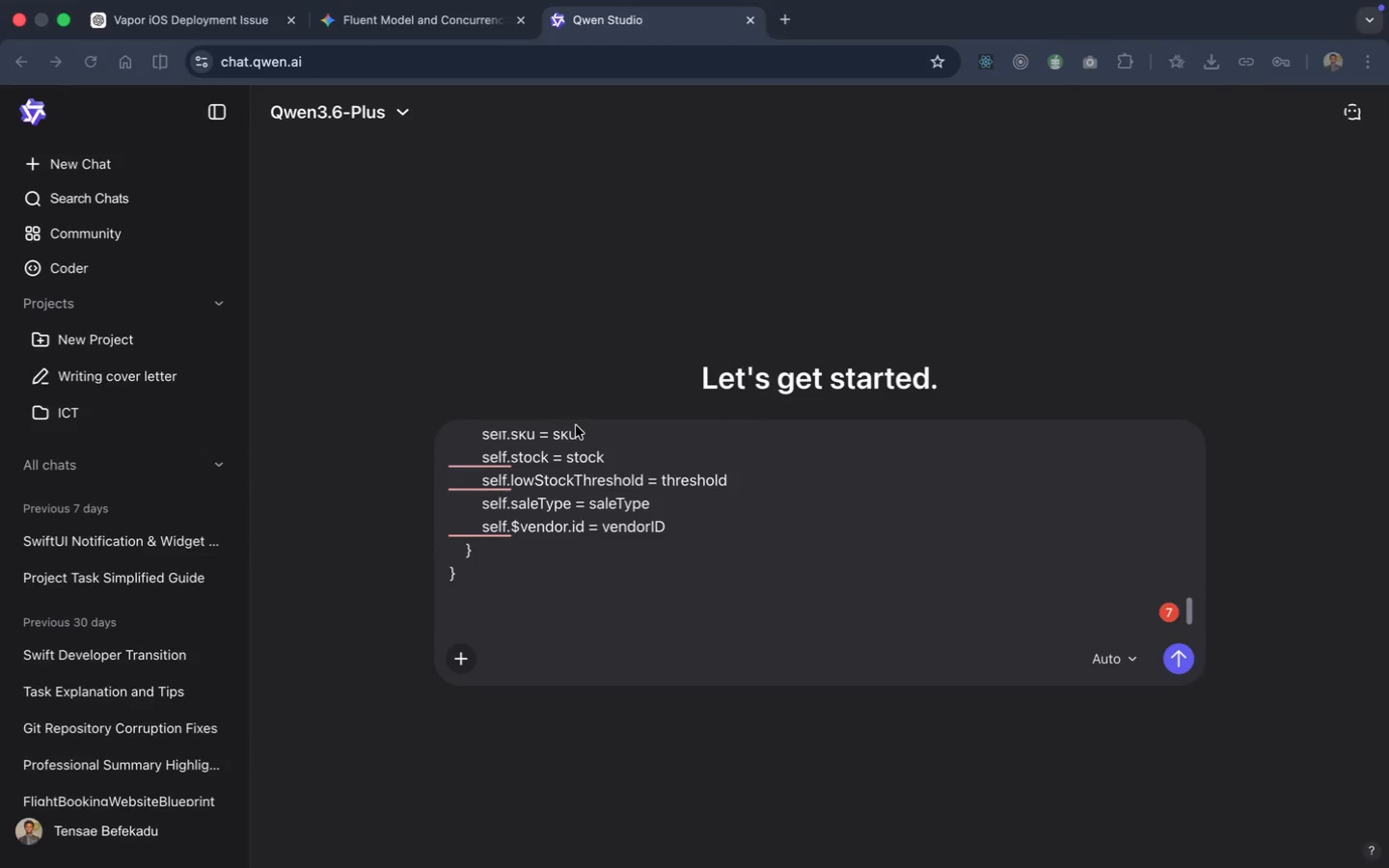 
key(Meta+V)
 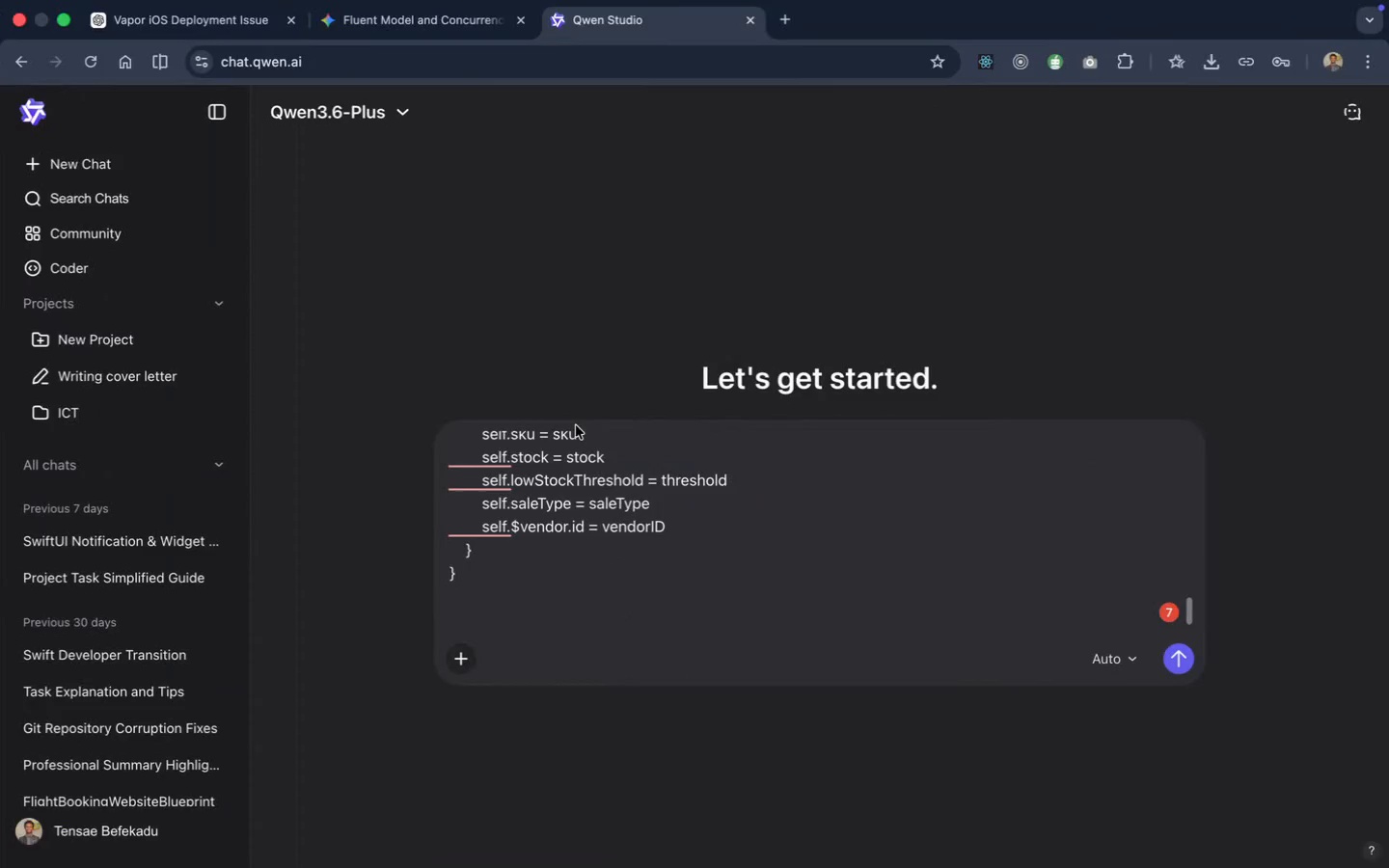 
wait(5.42)
 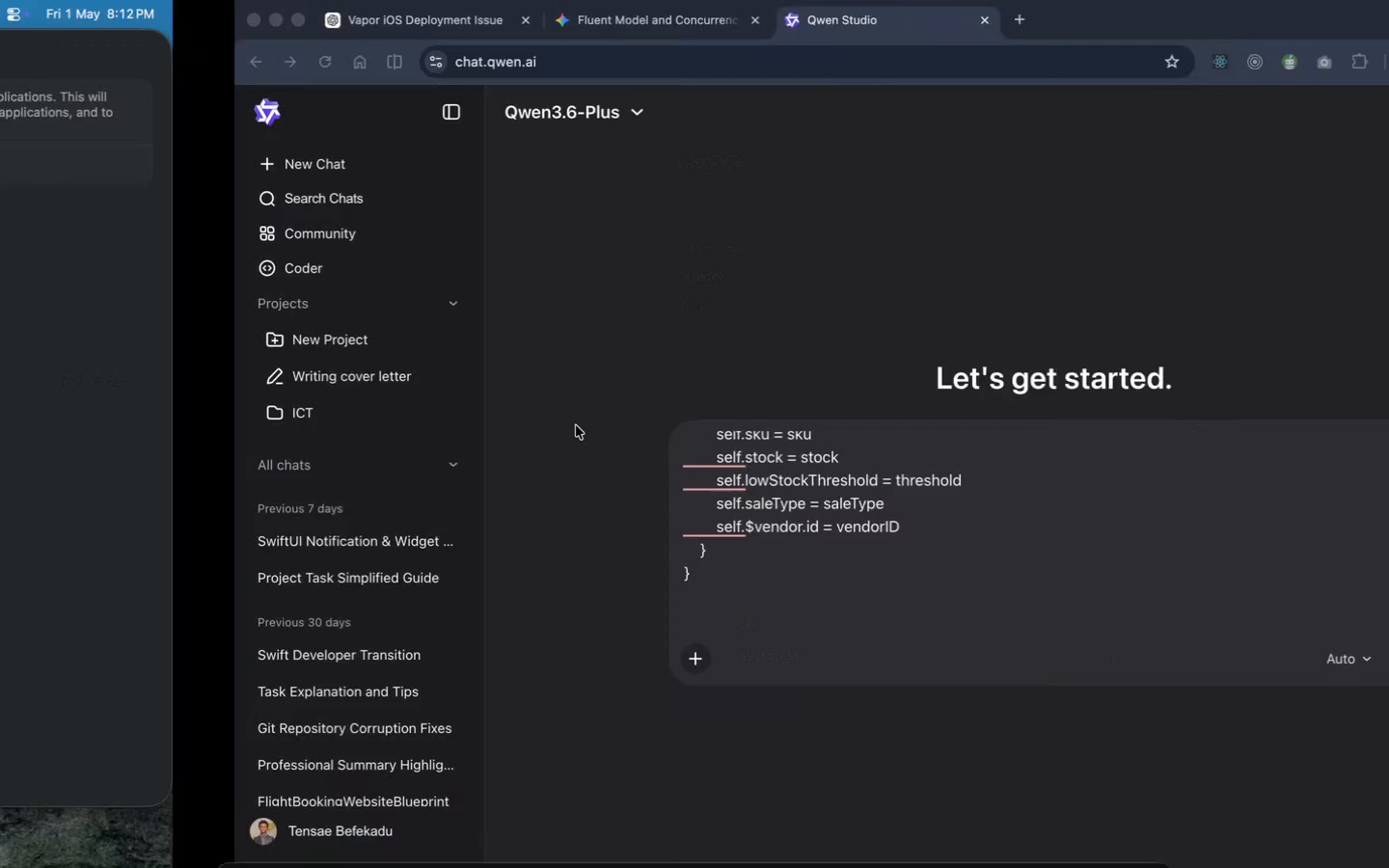 
key(Meta+V)
 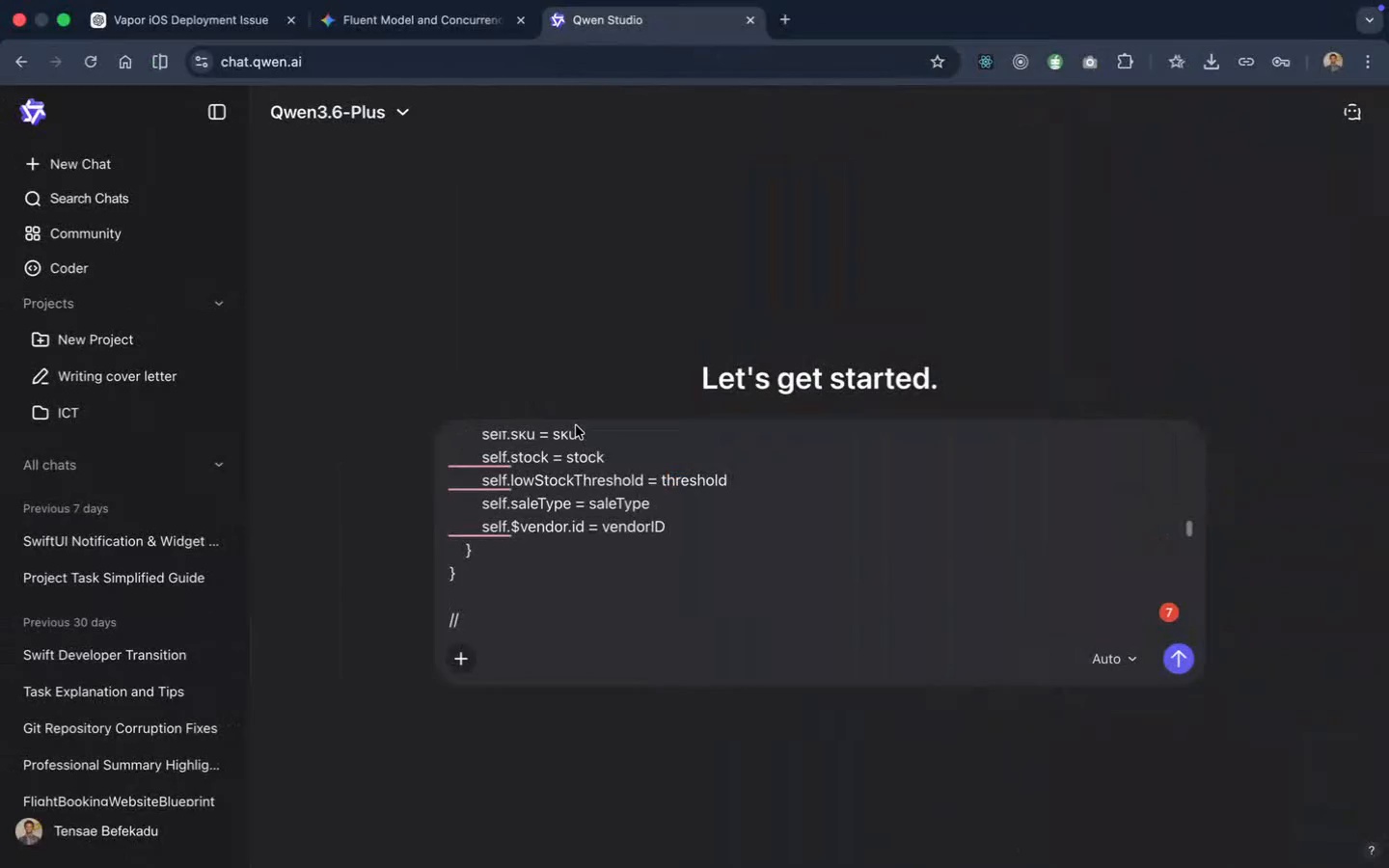 
key(Backspace)
 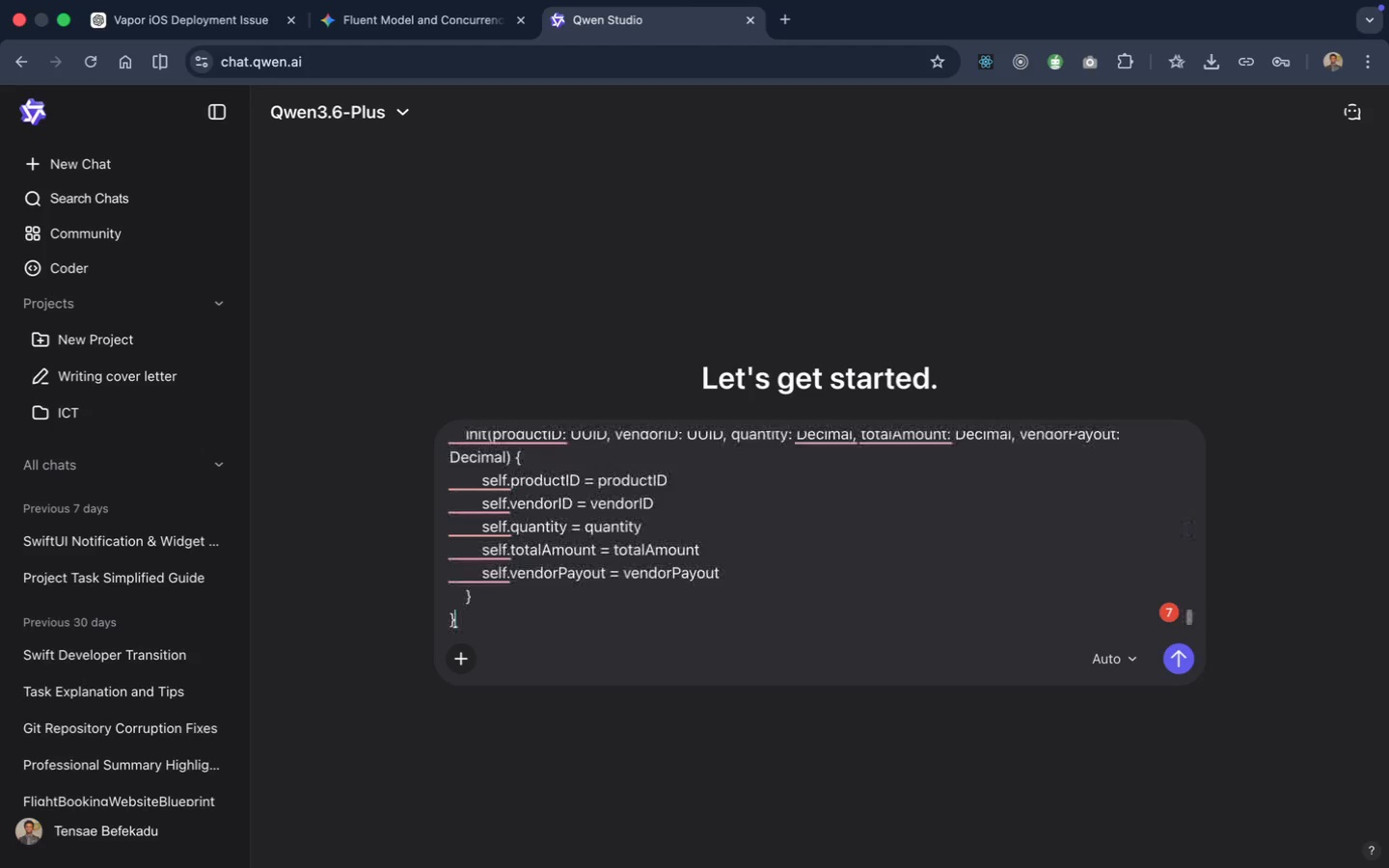 
key(Backspace)
 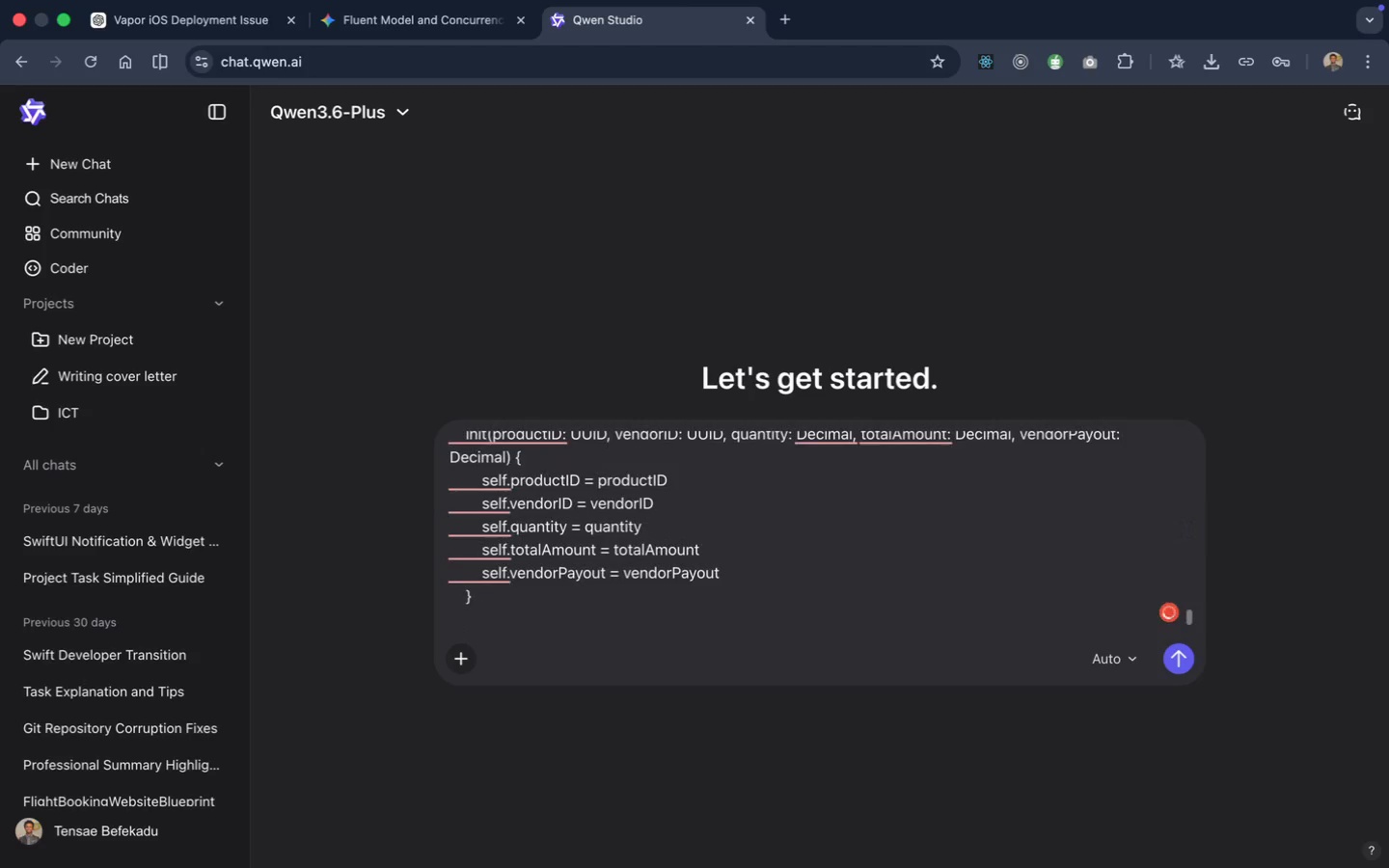 
key(Meta+Z)
 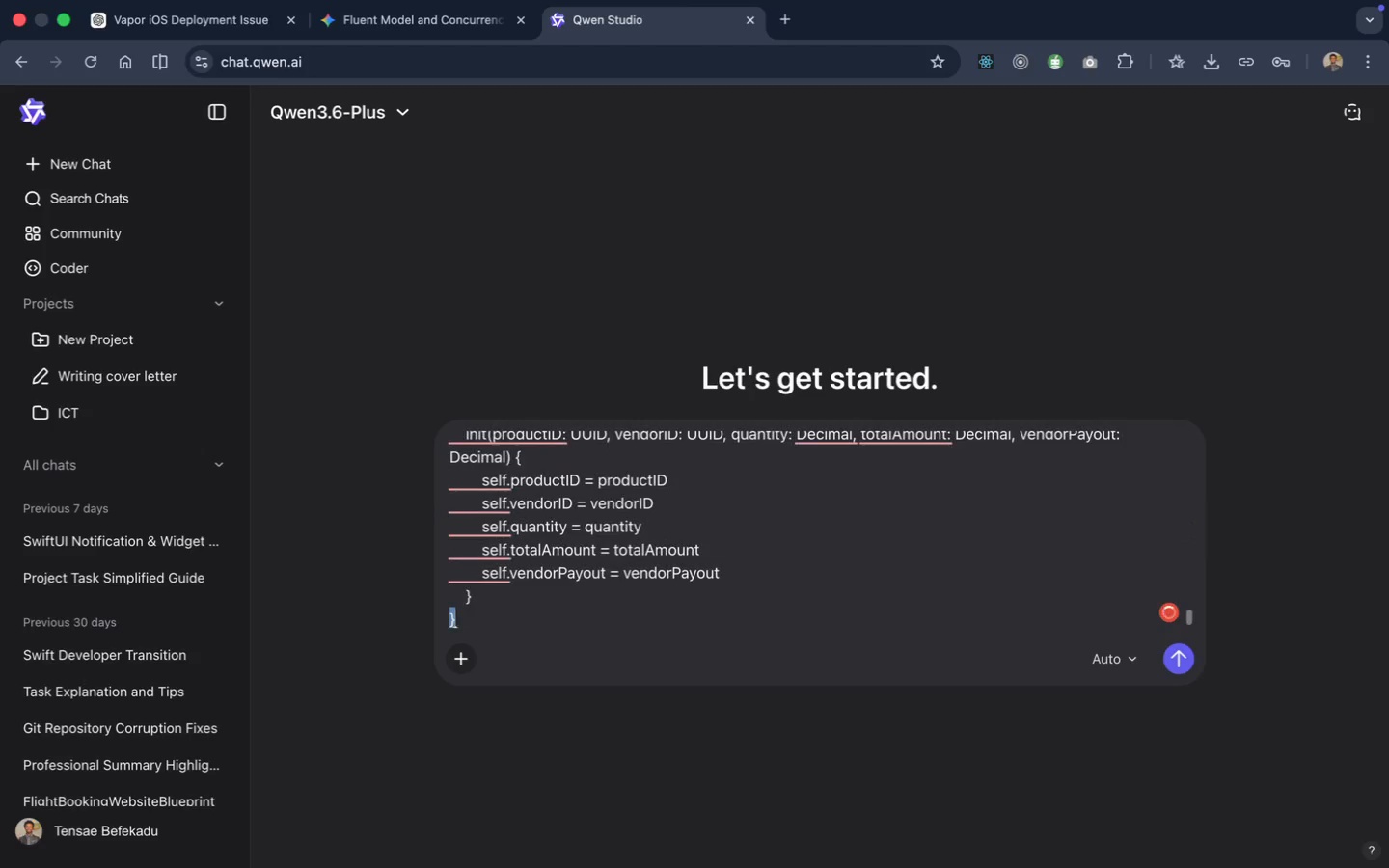 
key(Meta+Z)
 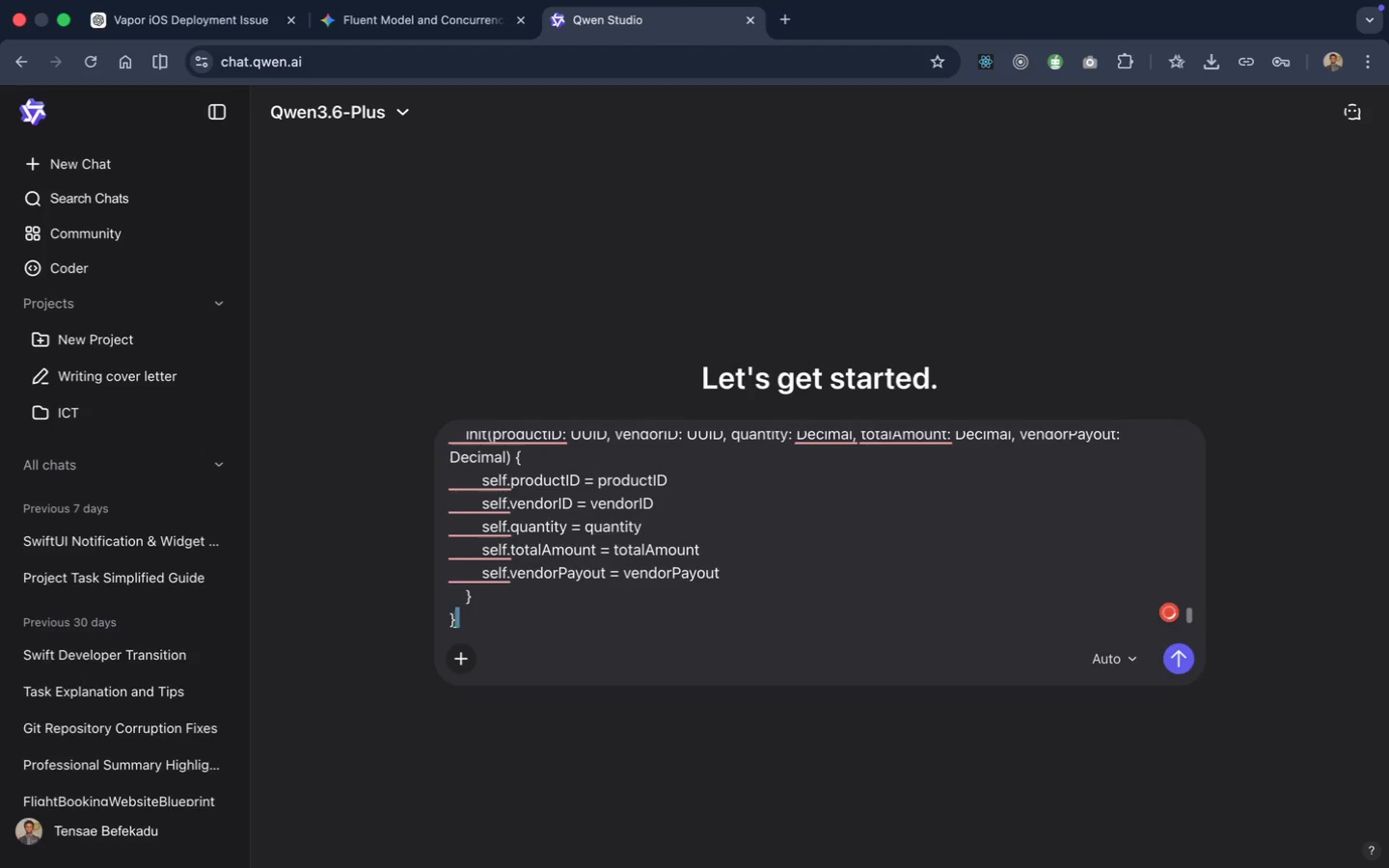 
key(ArrowRight)
 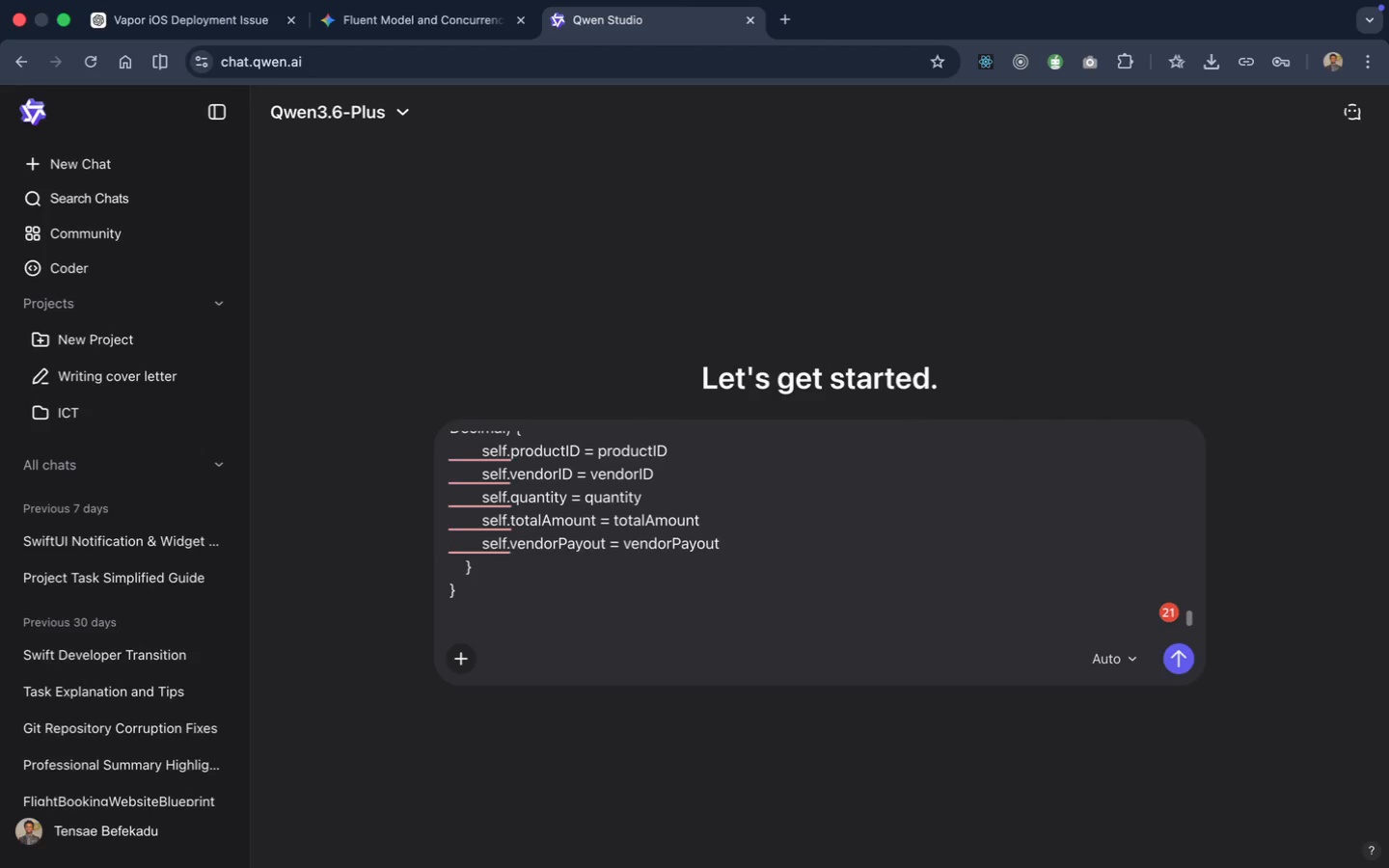 
key(Shift+Enter)
 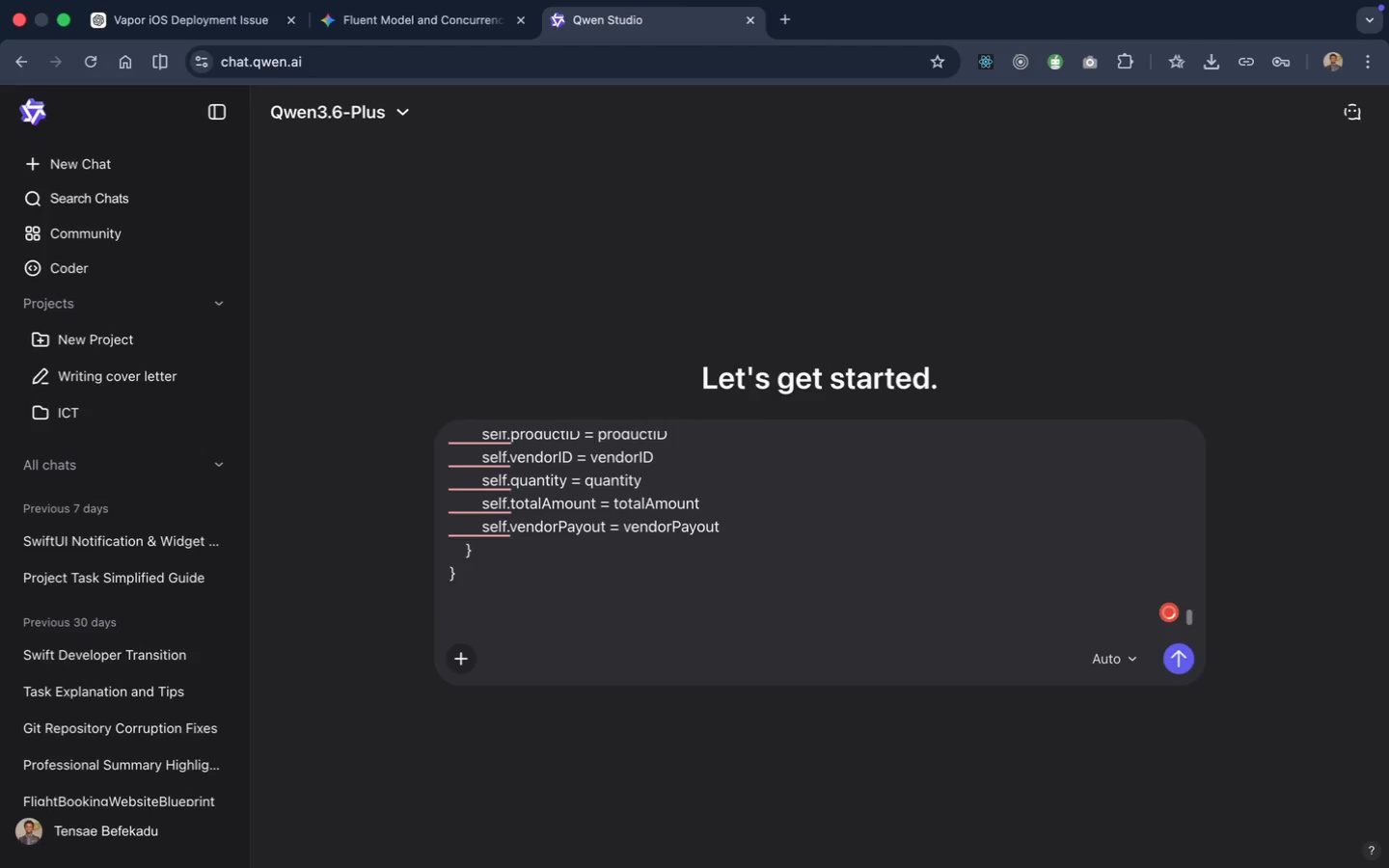 
key(Meta+V)
 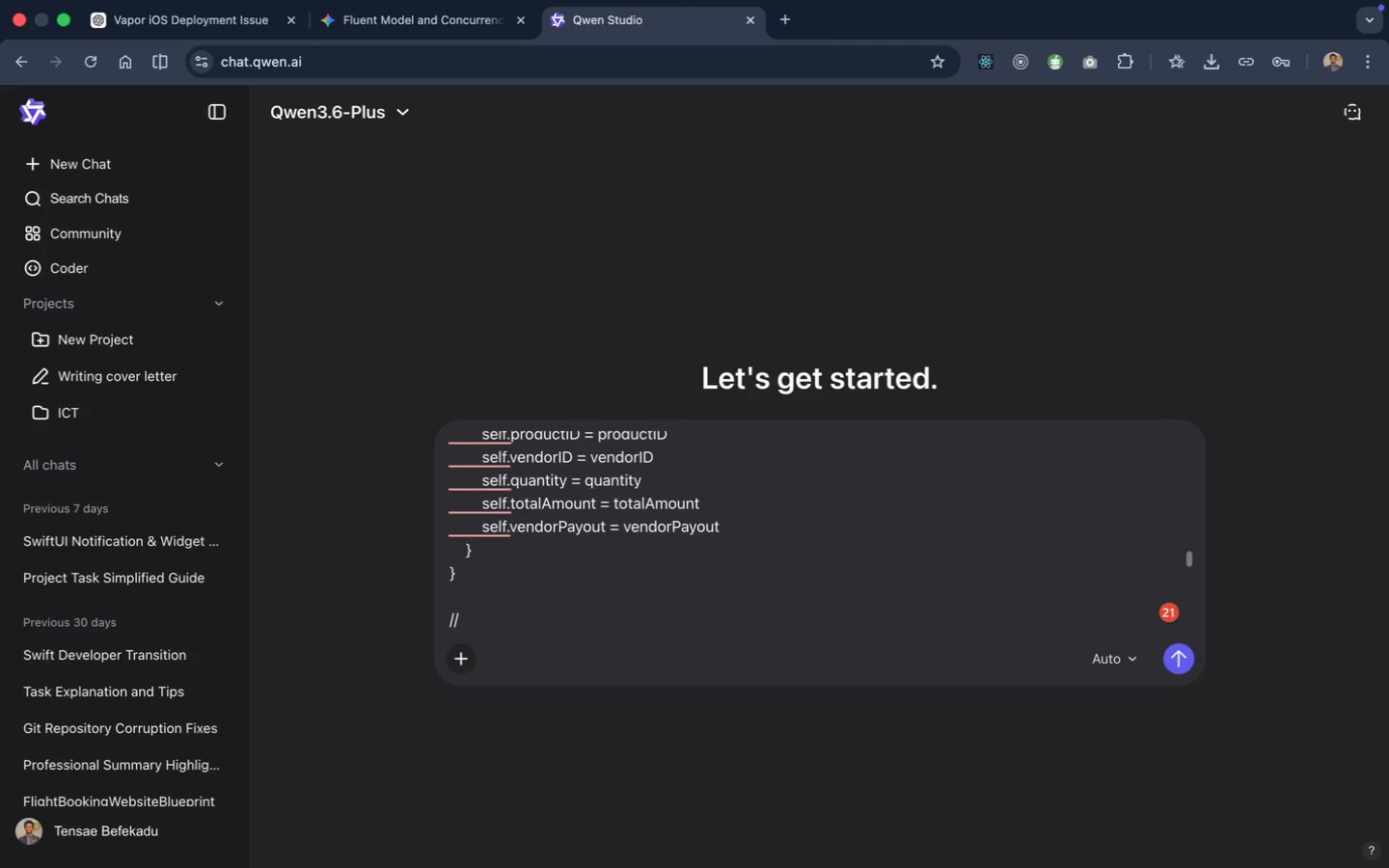 
scroll: coordinate [624, 532], scroll_direction: down, amount: 206.0
 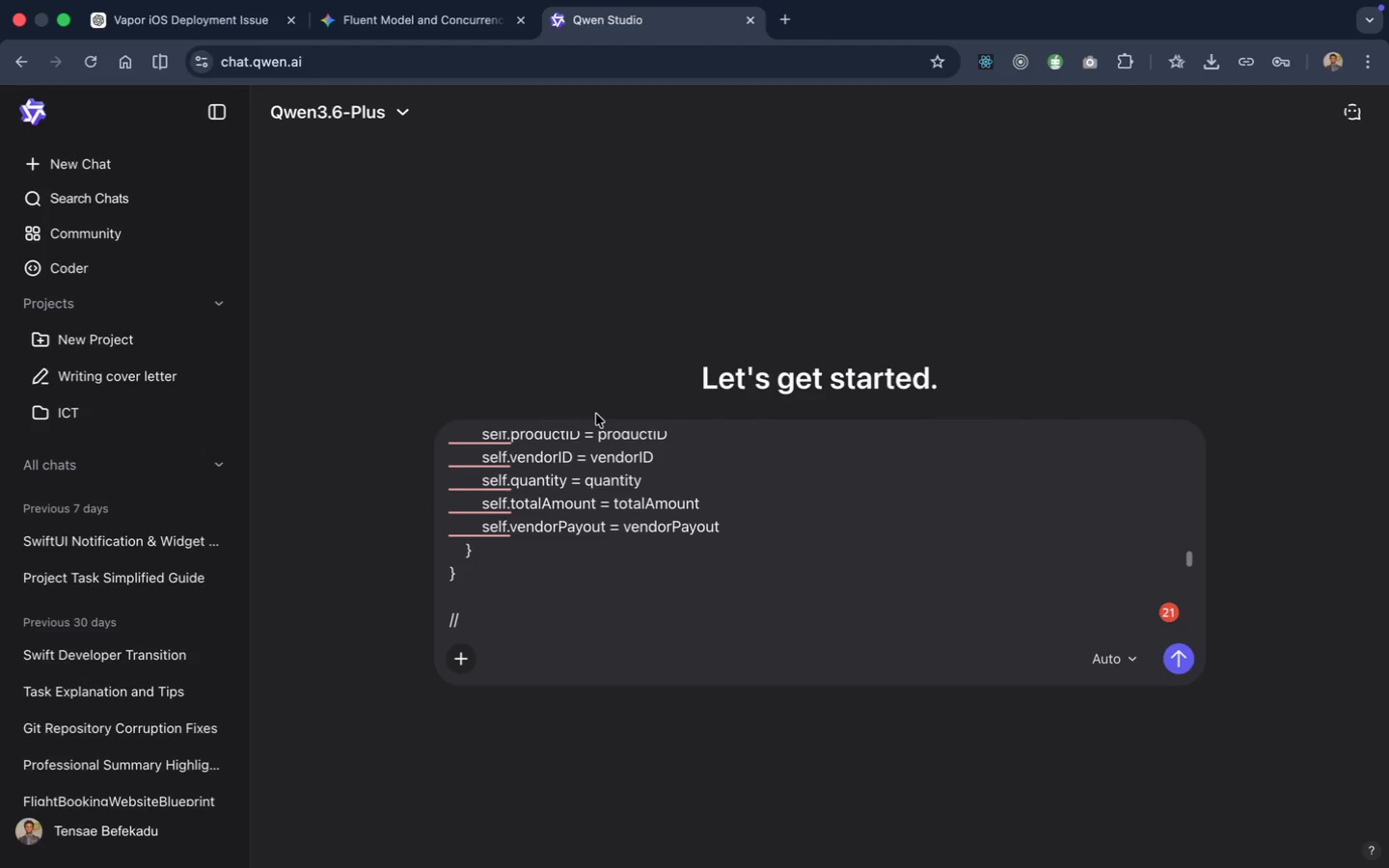 
key(Shift+Enter)
 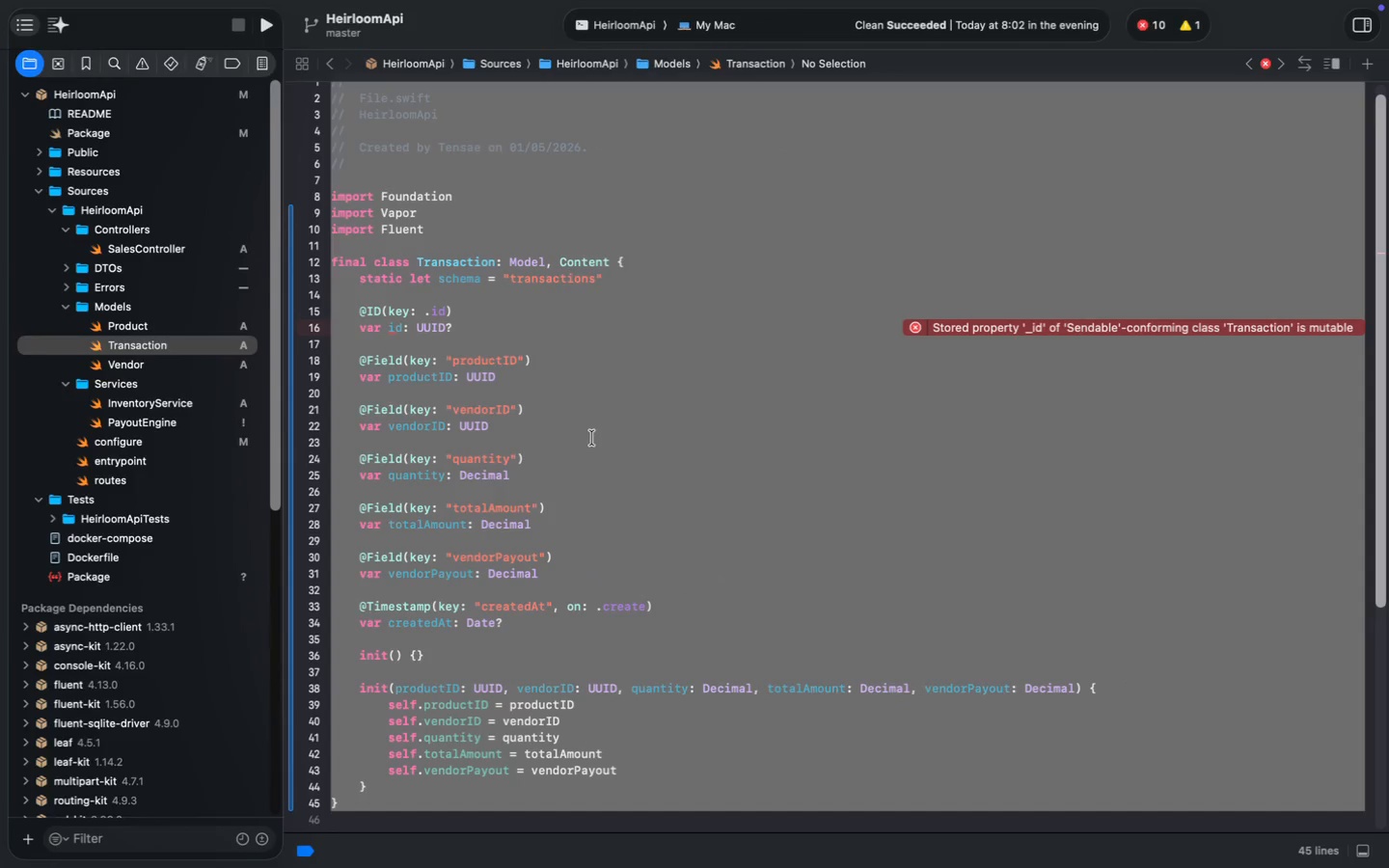 
mouse_move([260, 391])
 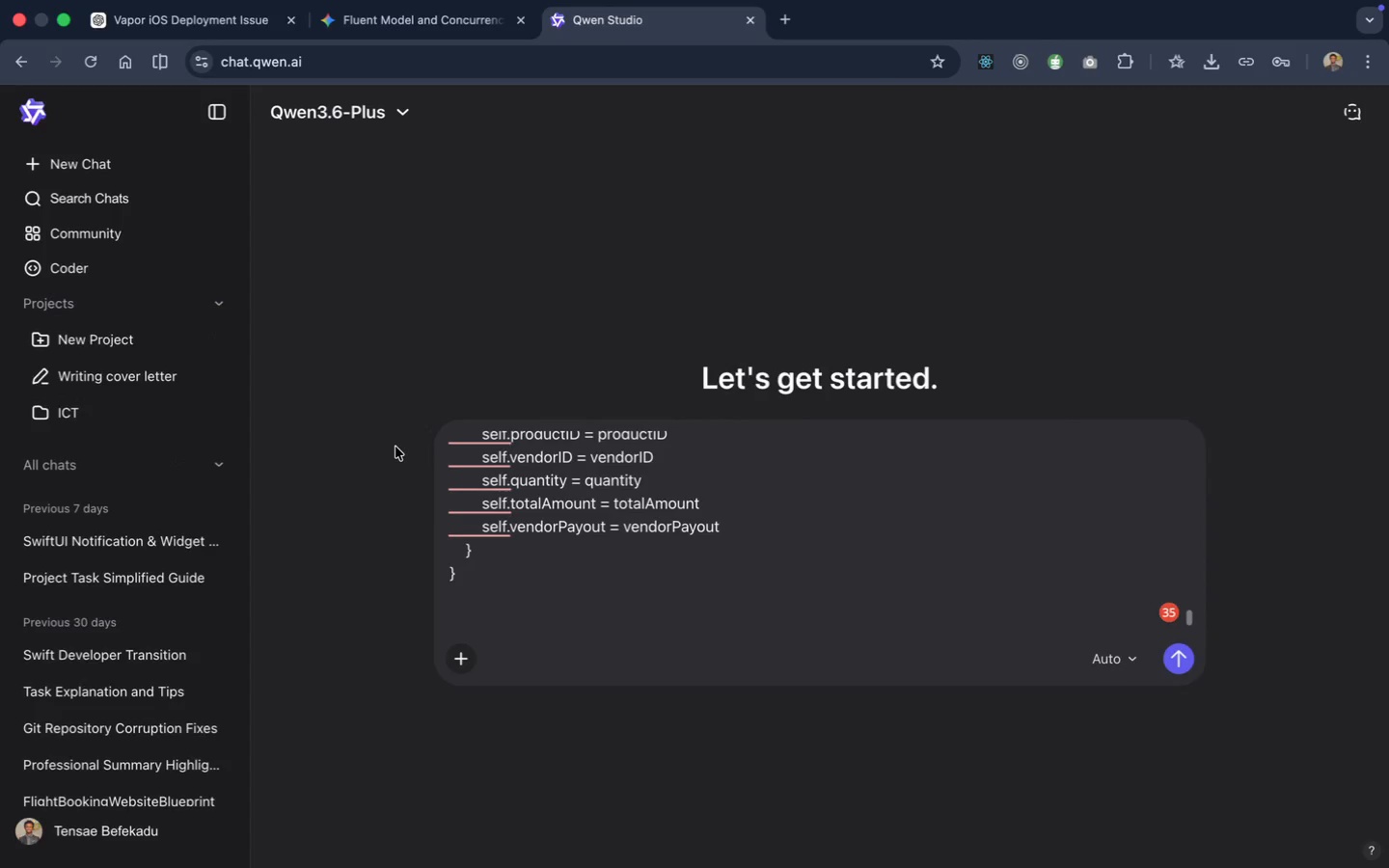 
scroll: coordinate [514, 528], scroll_direction: down, amount: 59.0
 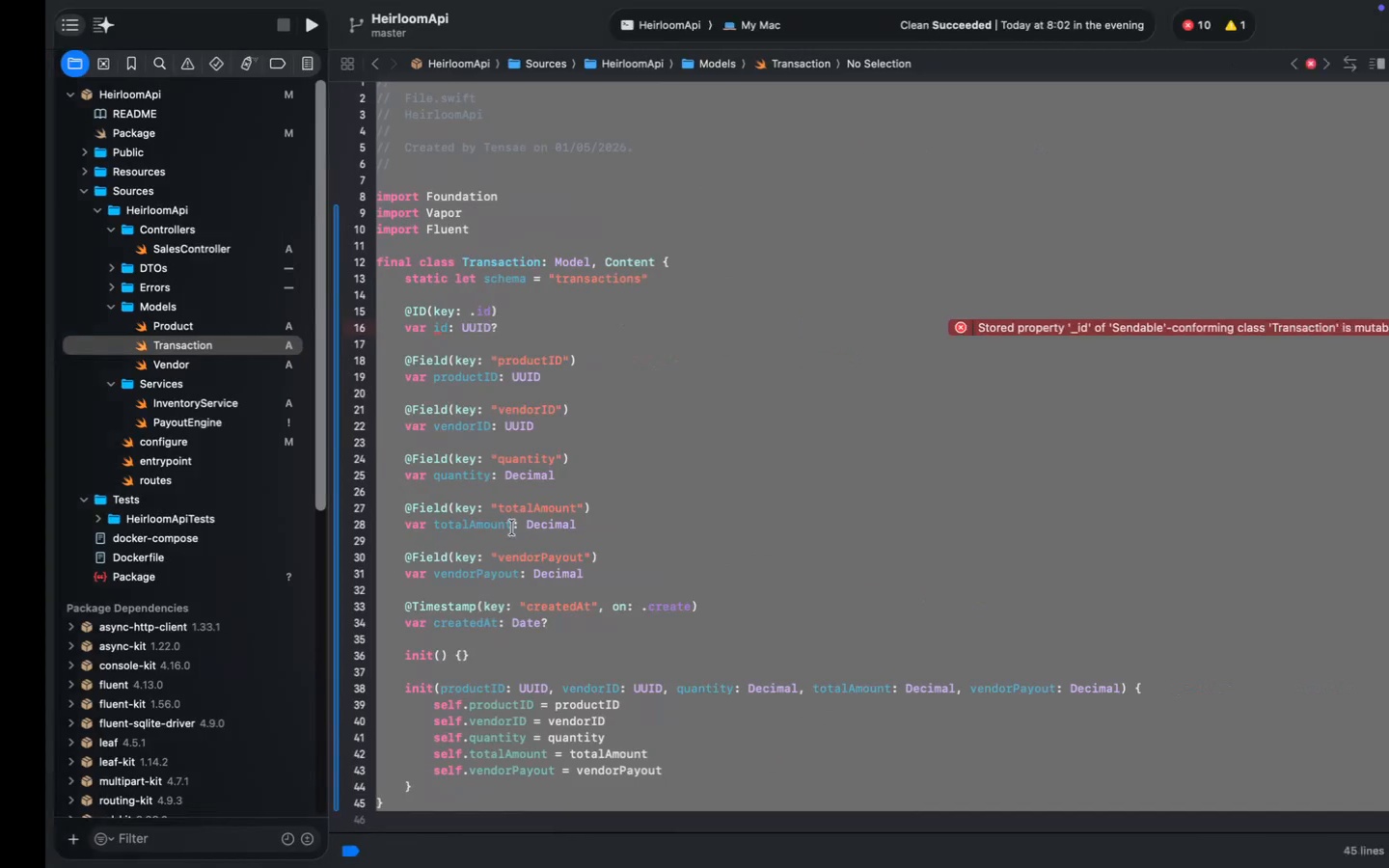 
left_click([146, 365])
 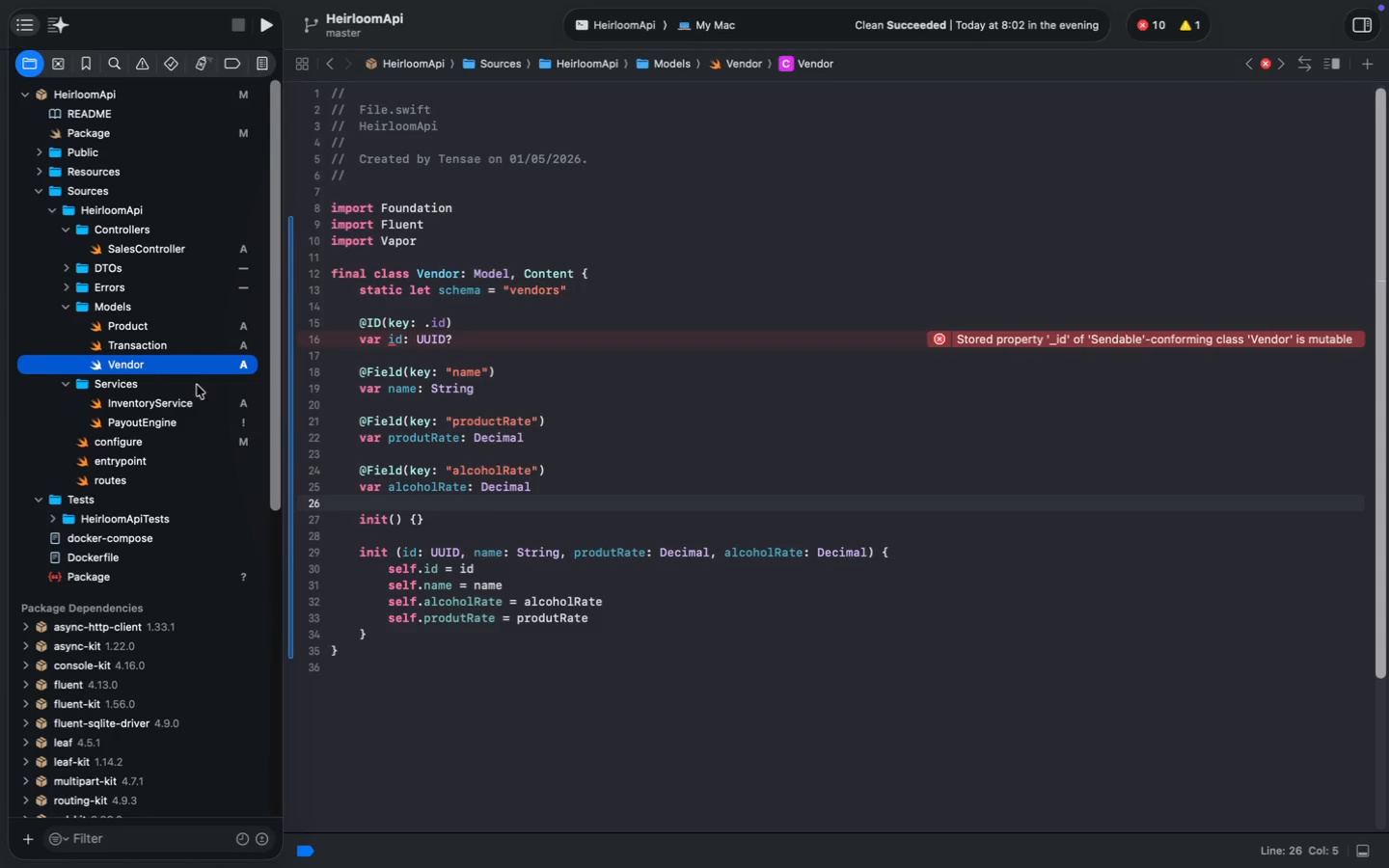 
left_click([514, 513])
 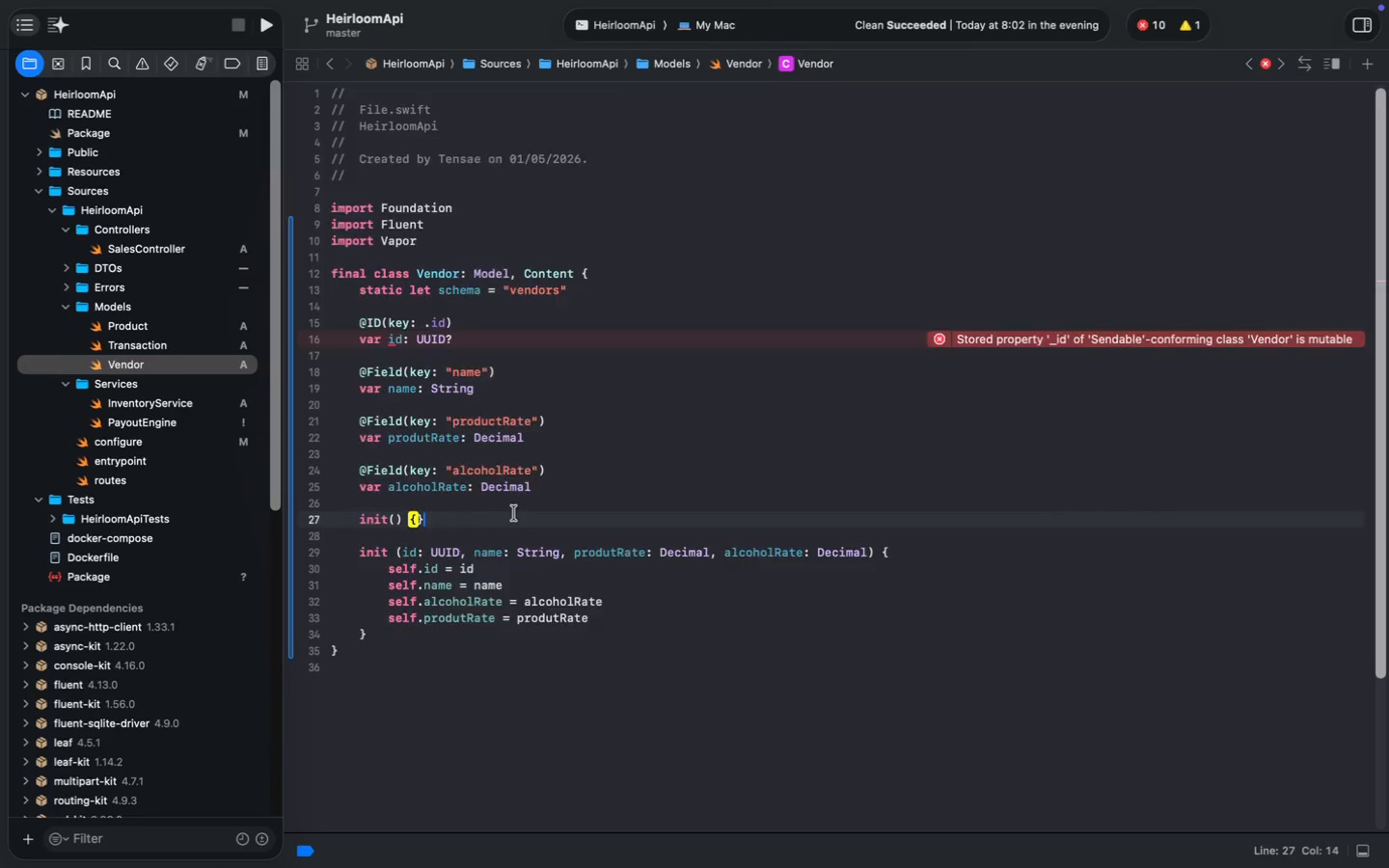 
key(Meta+A)
 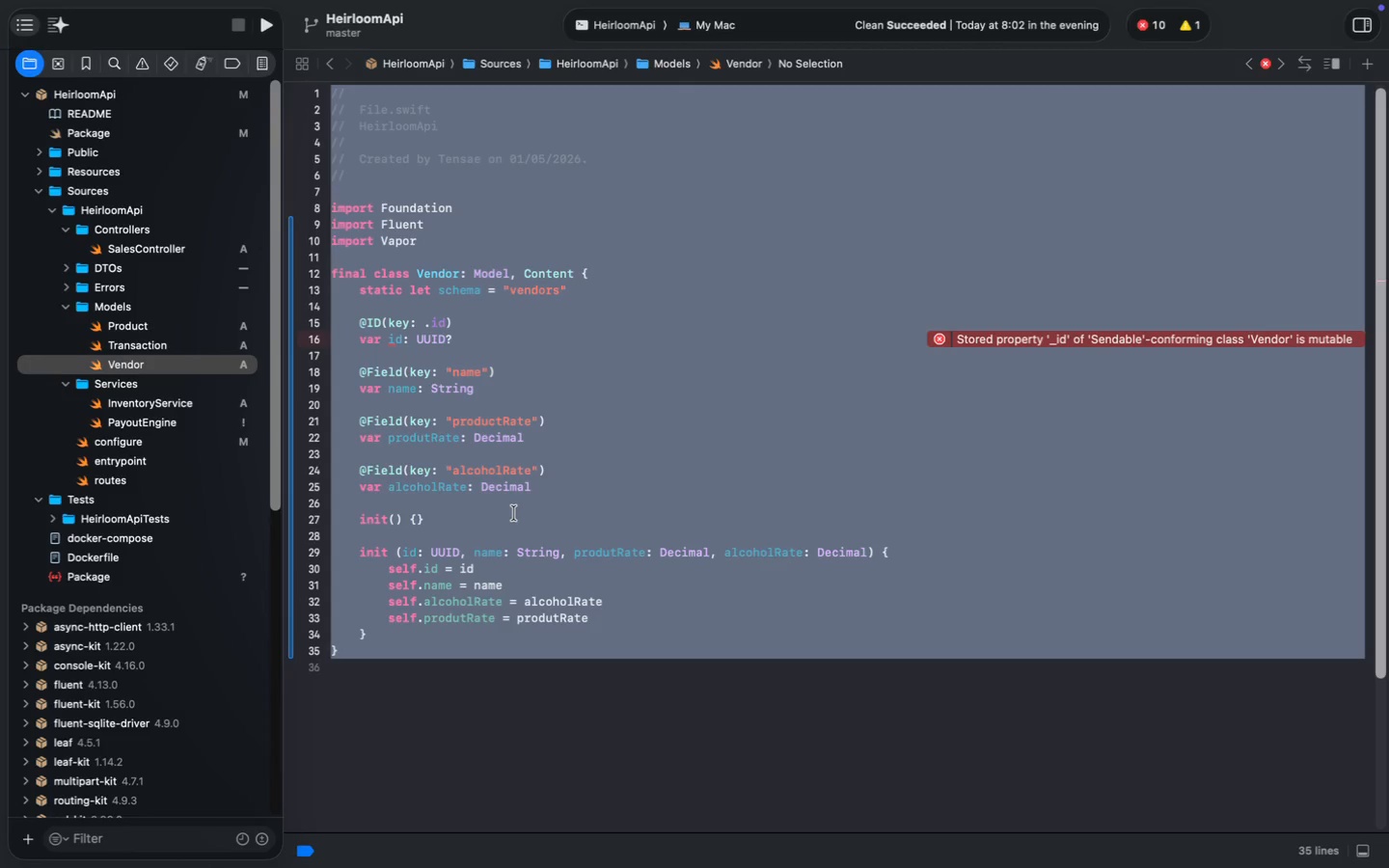 
key(Meta+C)
 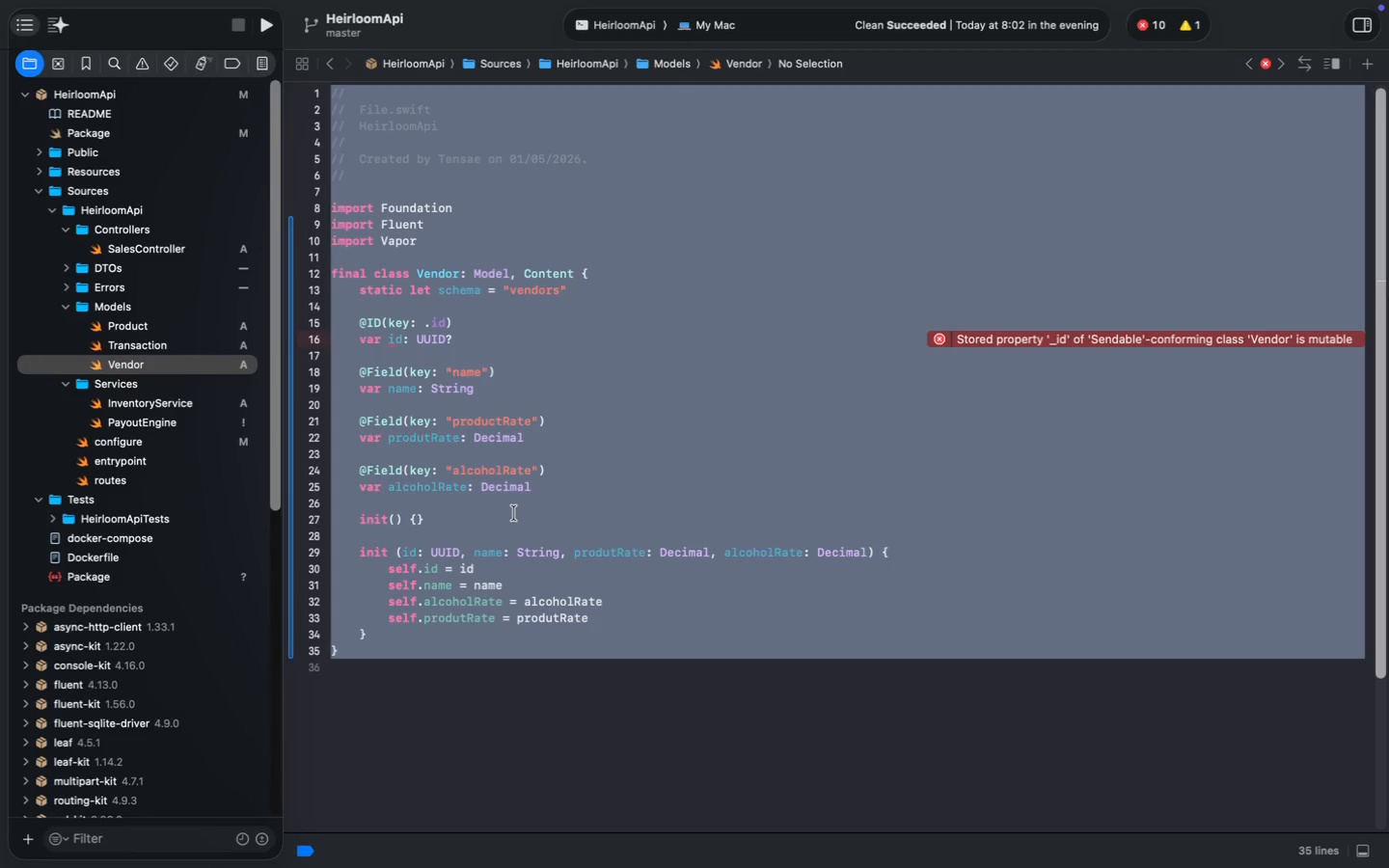 
key(Meta+C)
 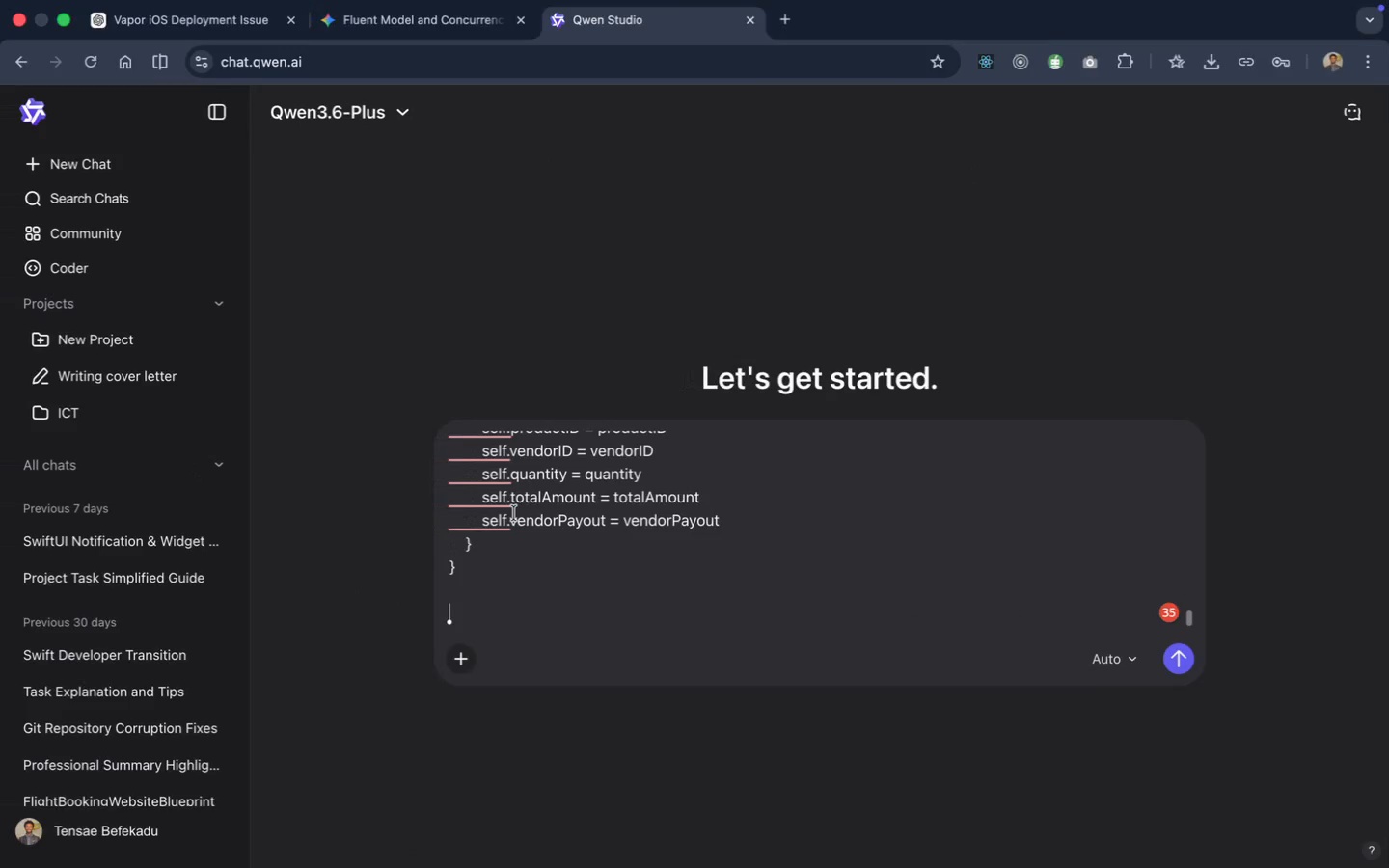 
key(Meta+V)